 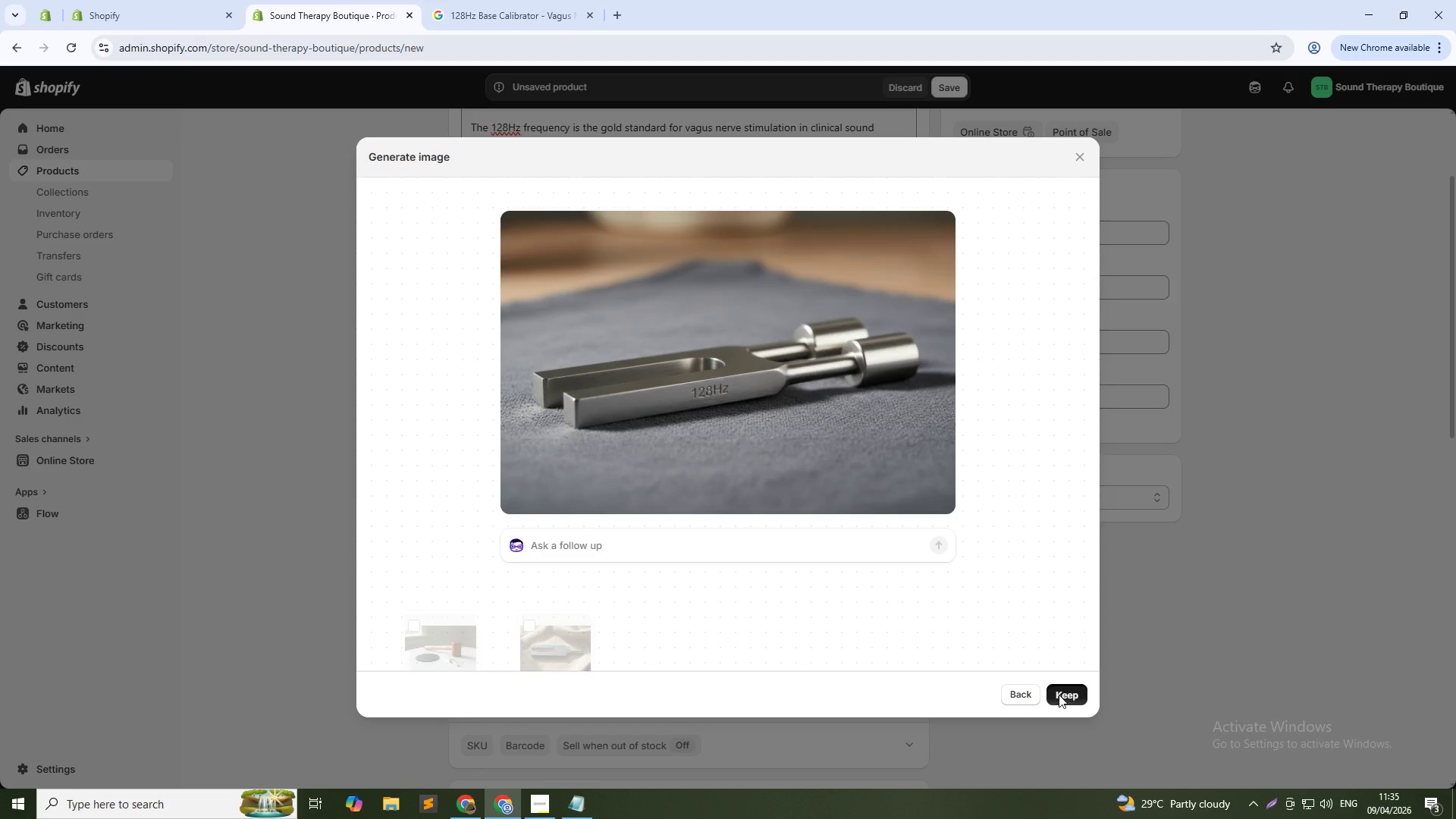 
left_click([765, 295])
 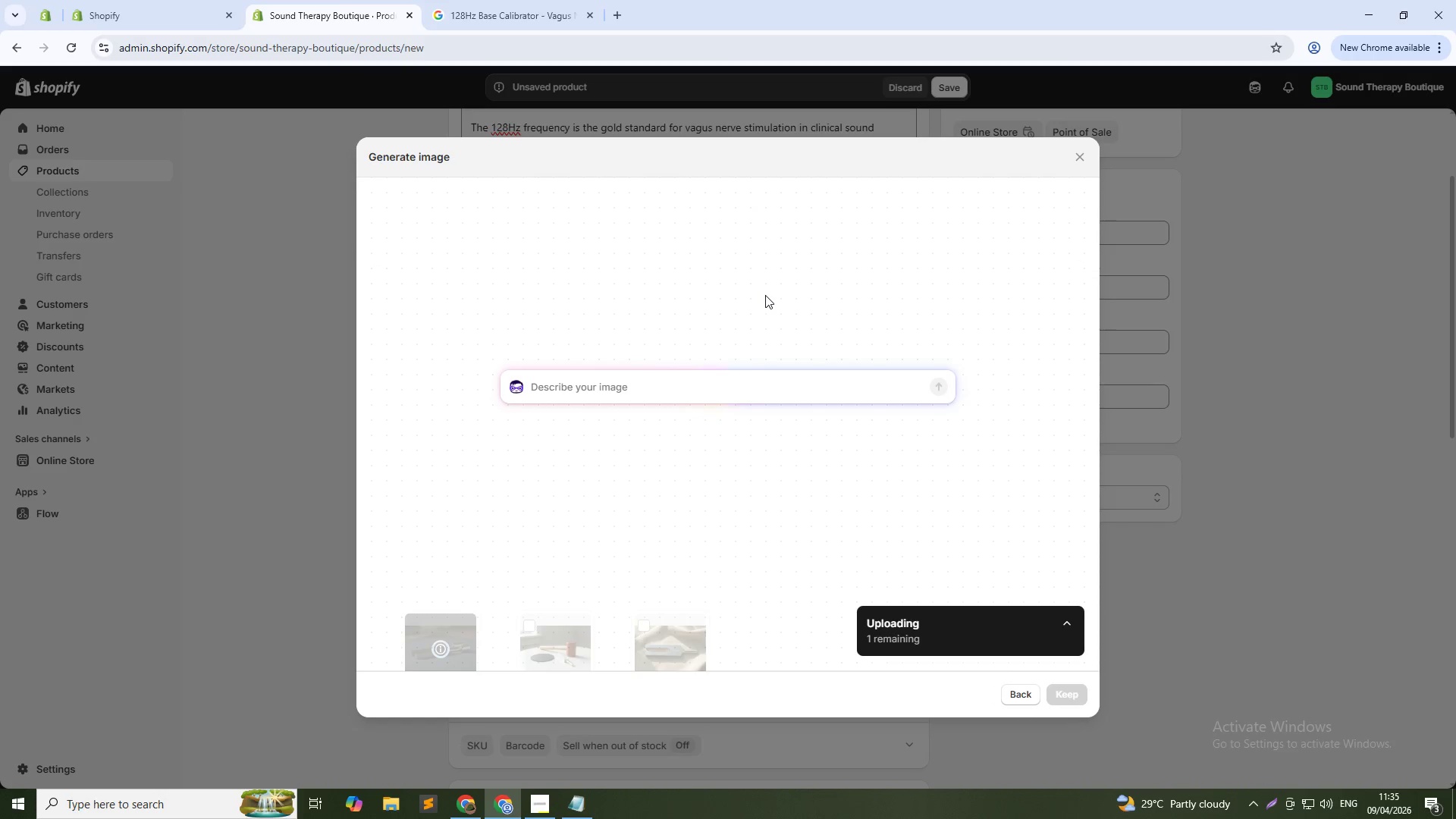 
wait(7.25)
 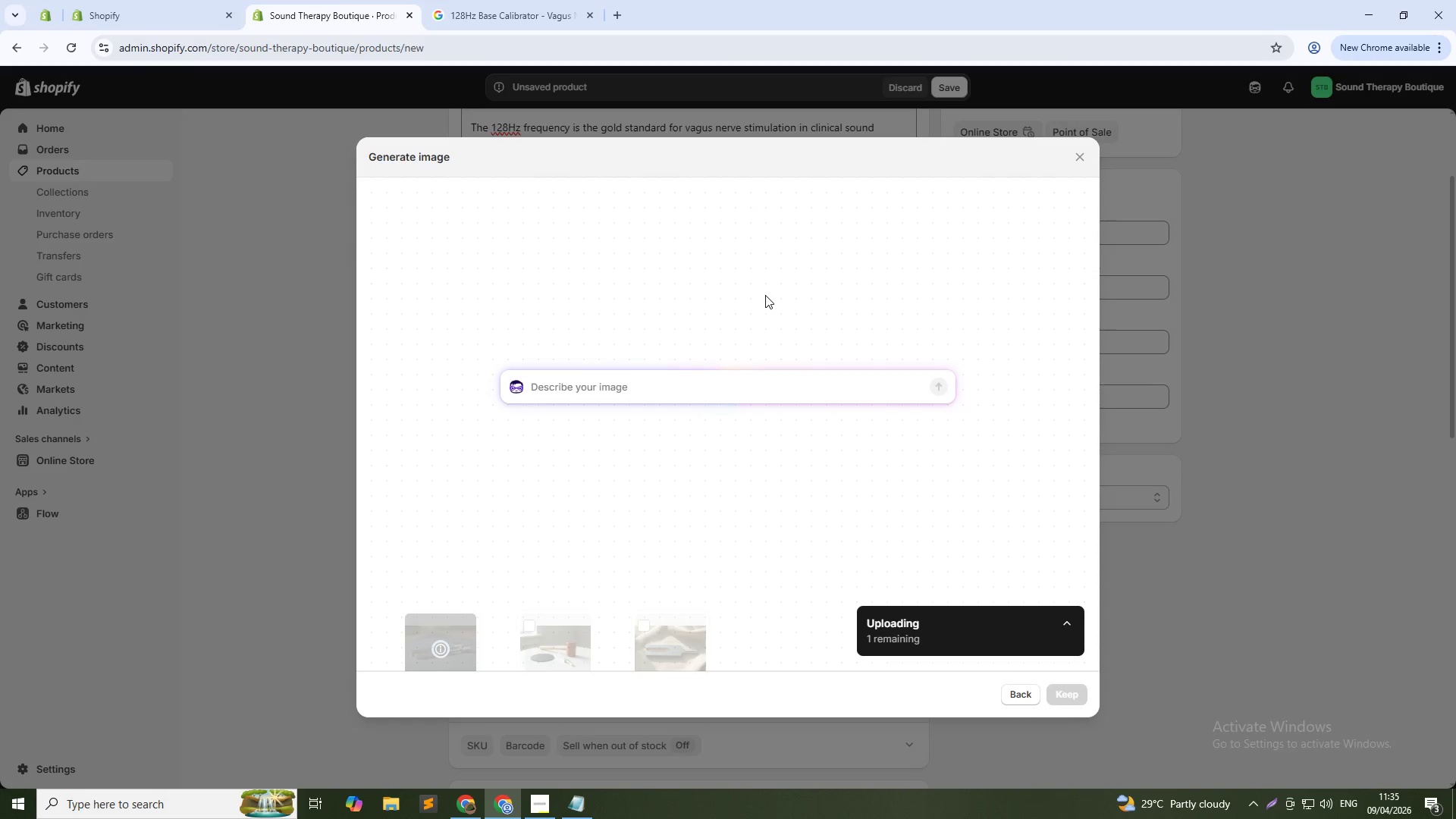 
type(Hand holding a tuning fr)
key(Backspace)
type(ork near the chest area, indicating heart chakra placeman)
key(Backspace)
key(Backspace)
type(ent, soft blurred background, serena model)
 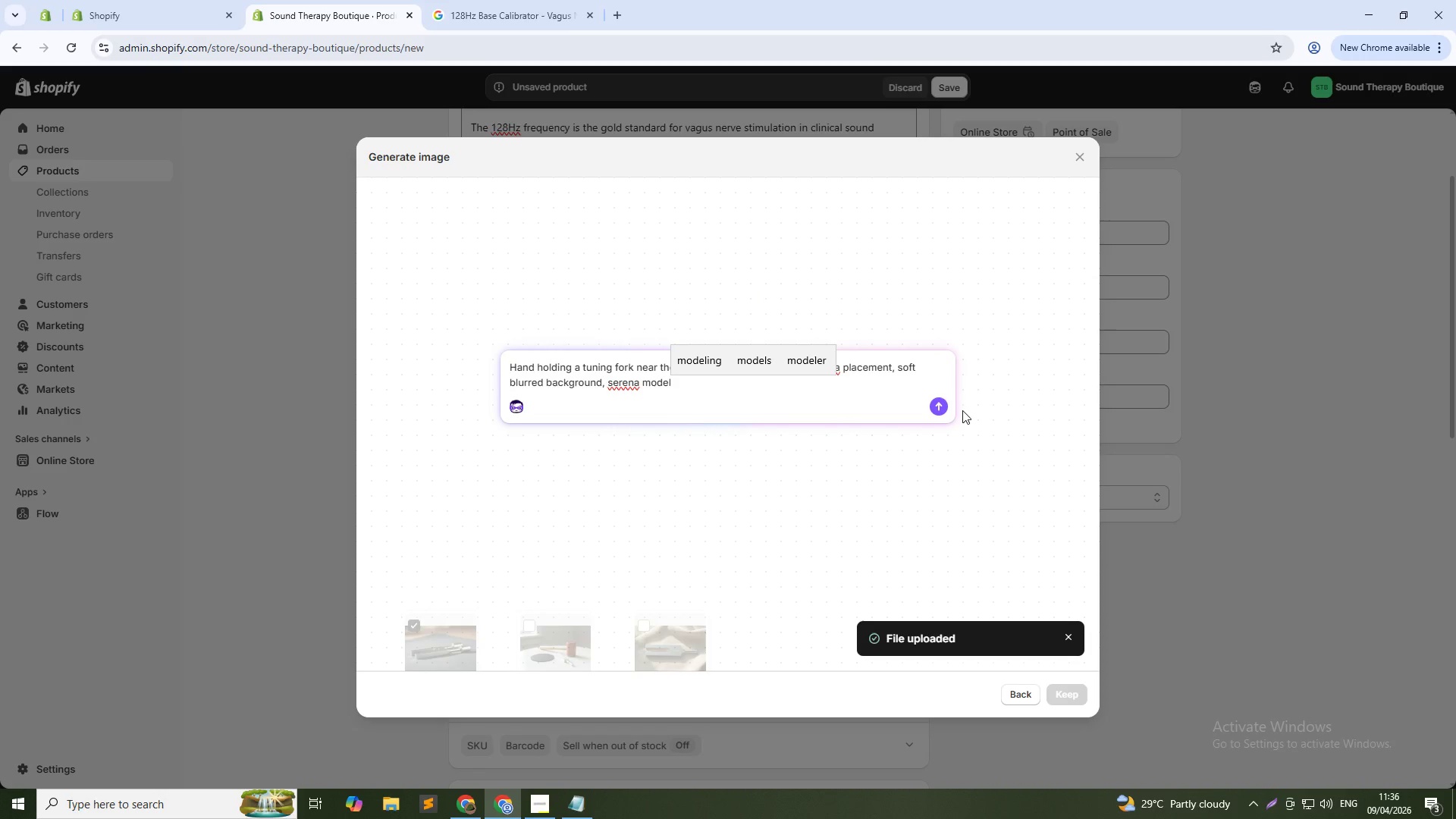 
right_click([940, 406])
 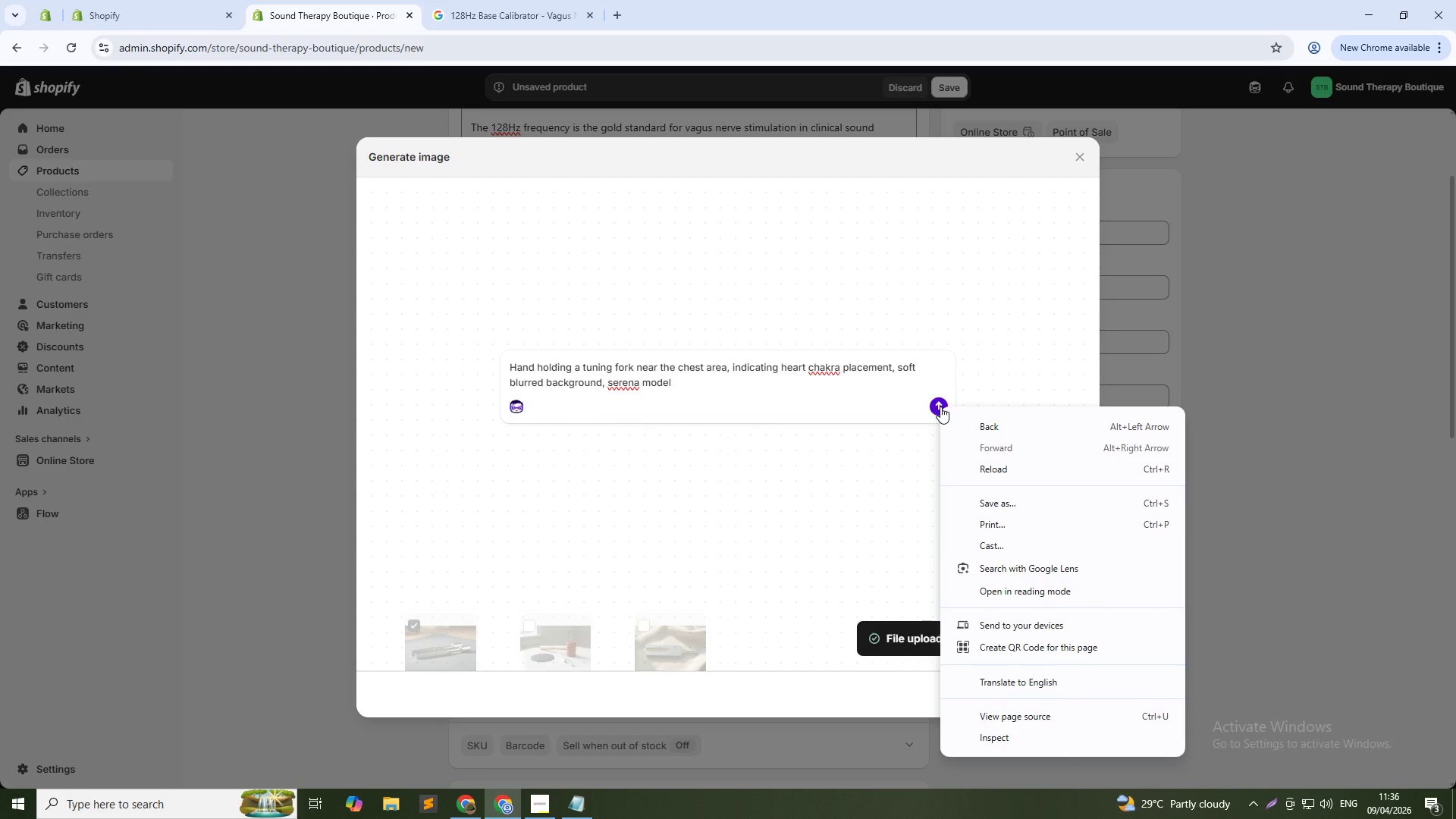 
left_click([940, 406])
 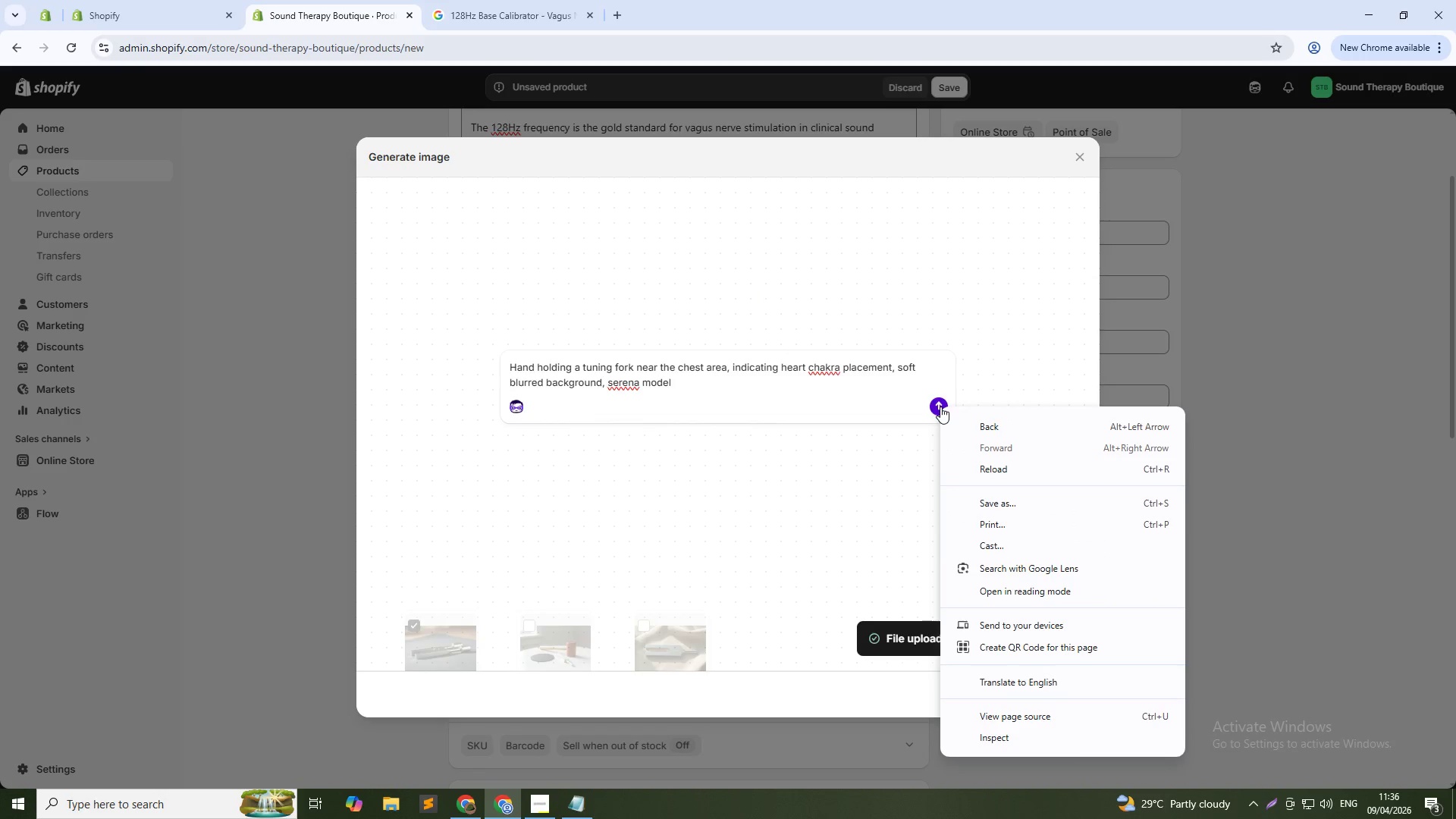 
left_click([940, 406])
 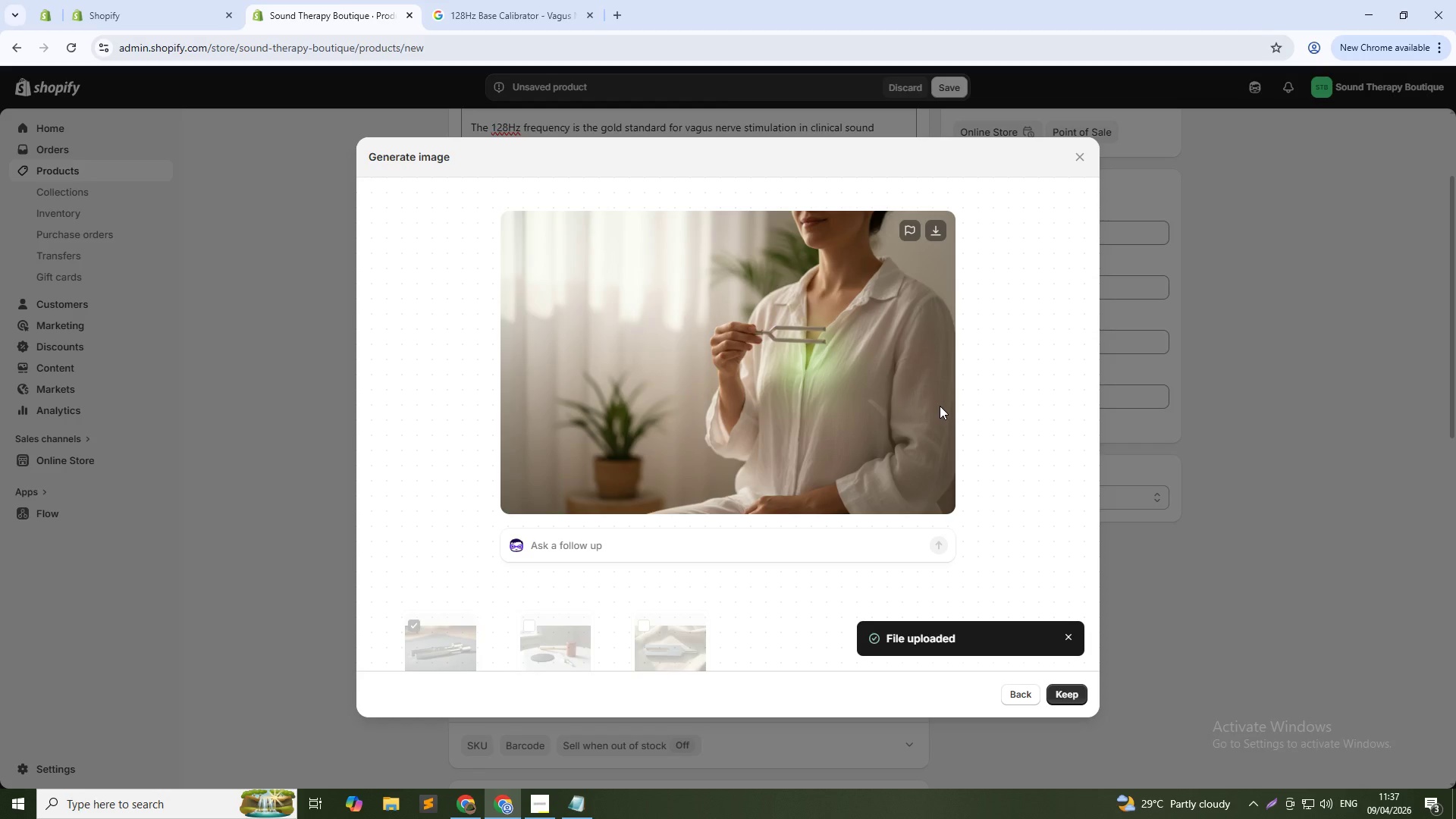 
wait(57.62)
 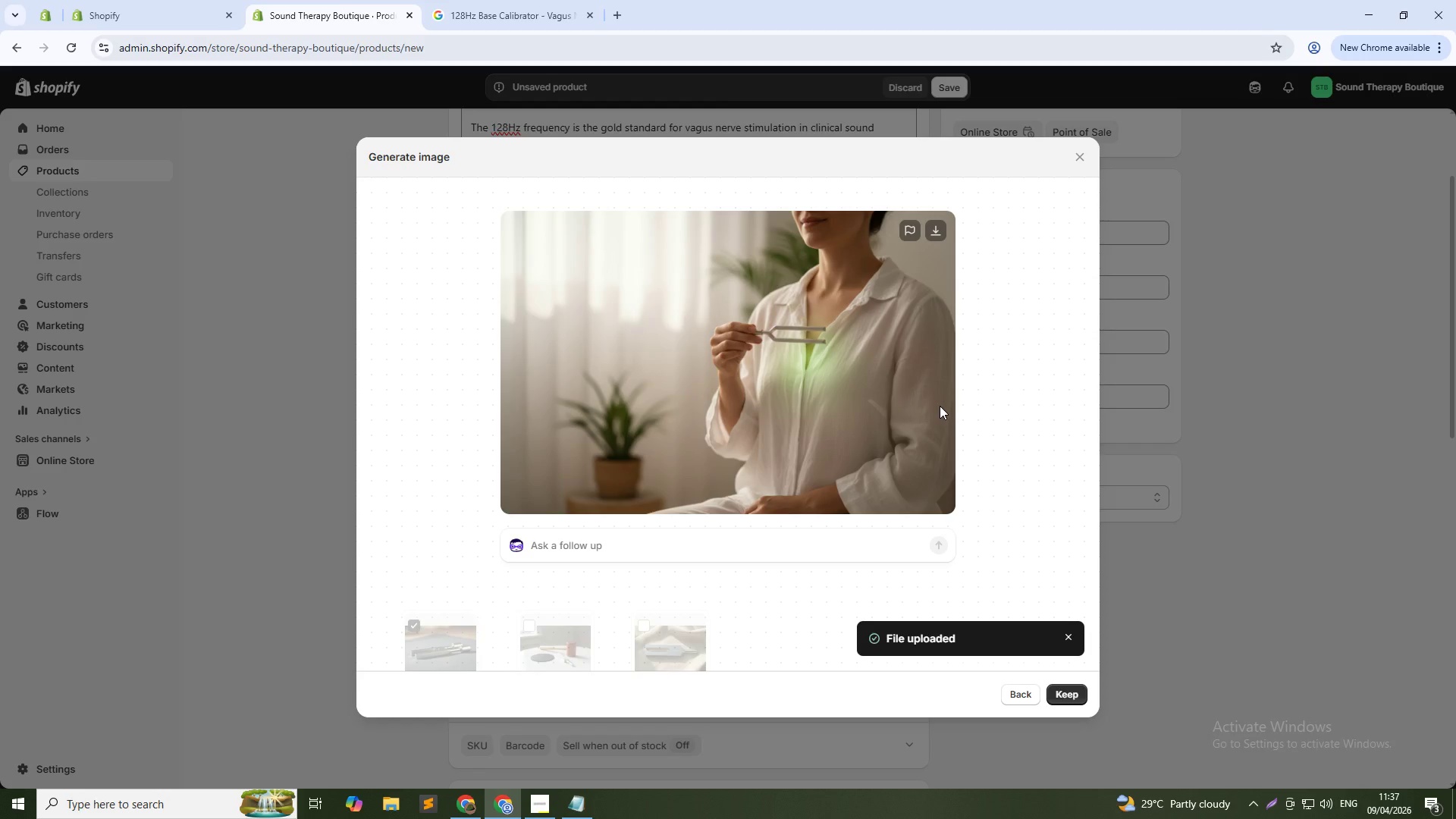 
left_click([1064, 696])
 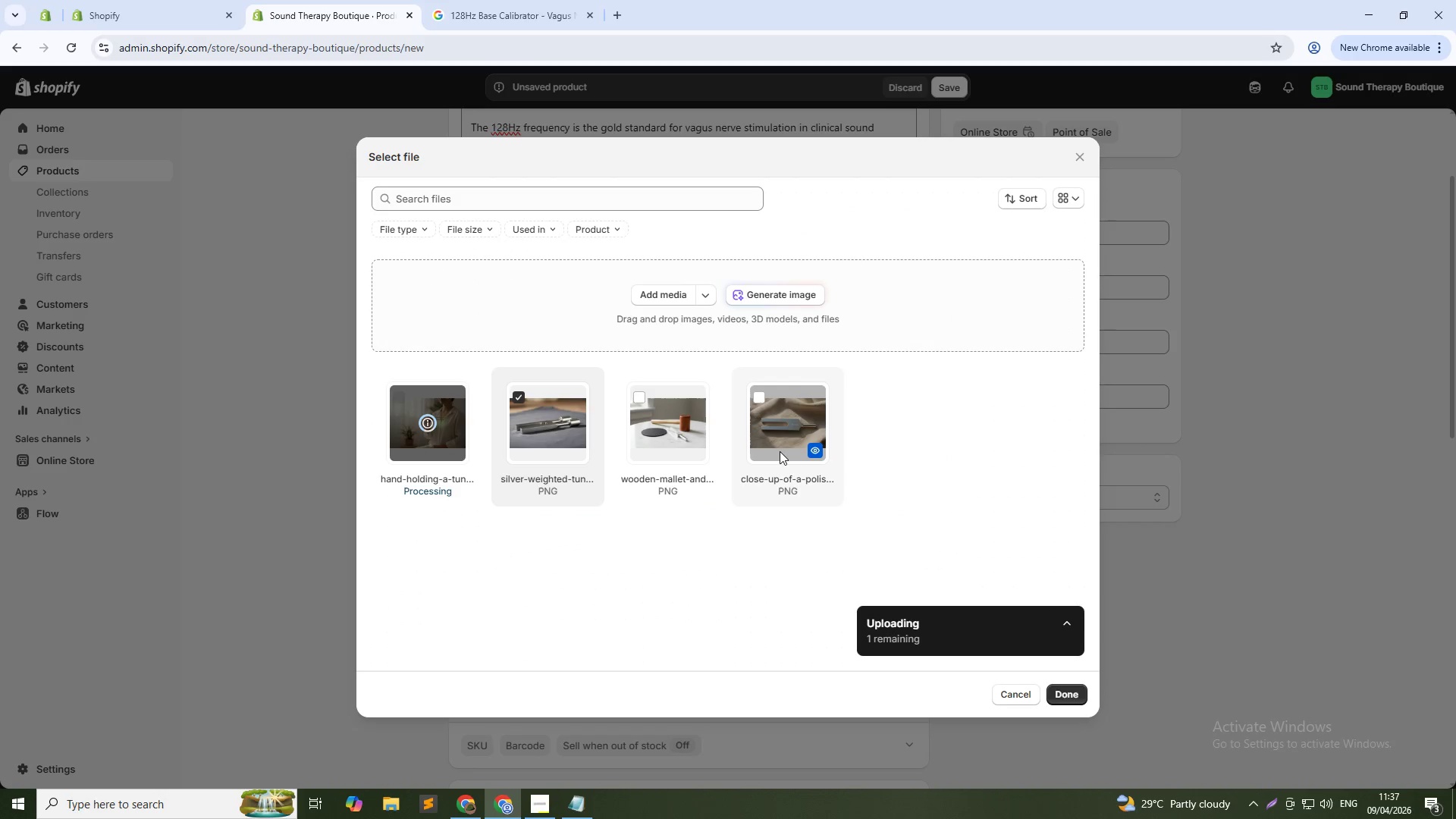 
wait(8.89)
 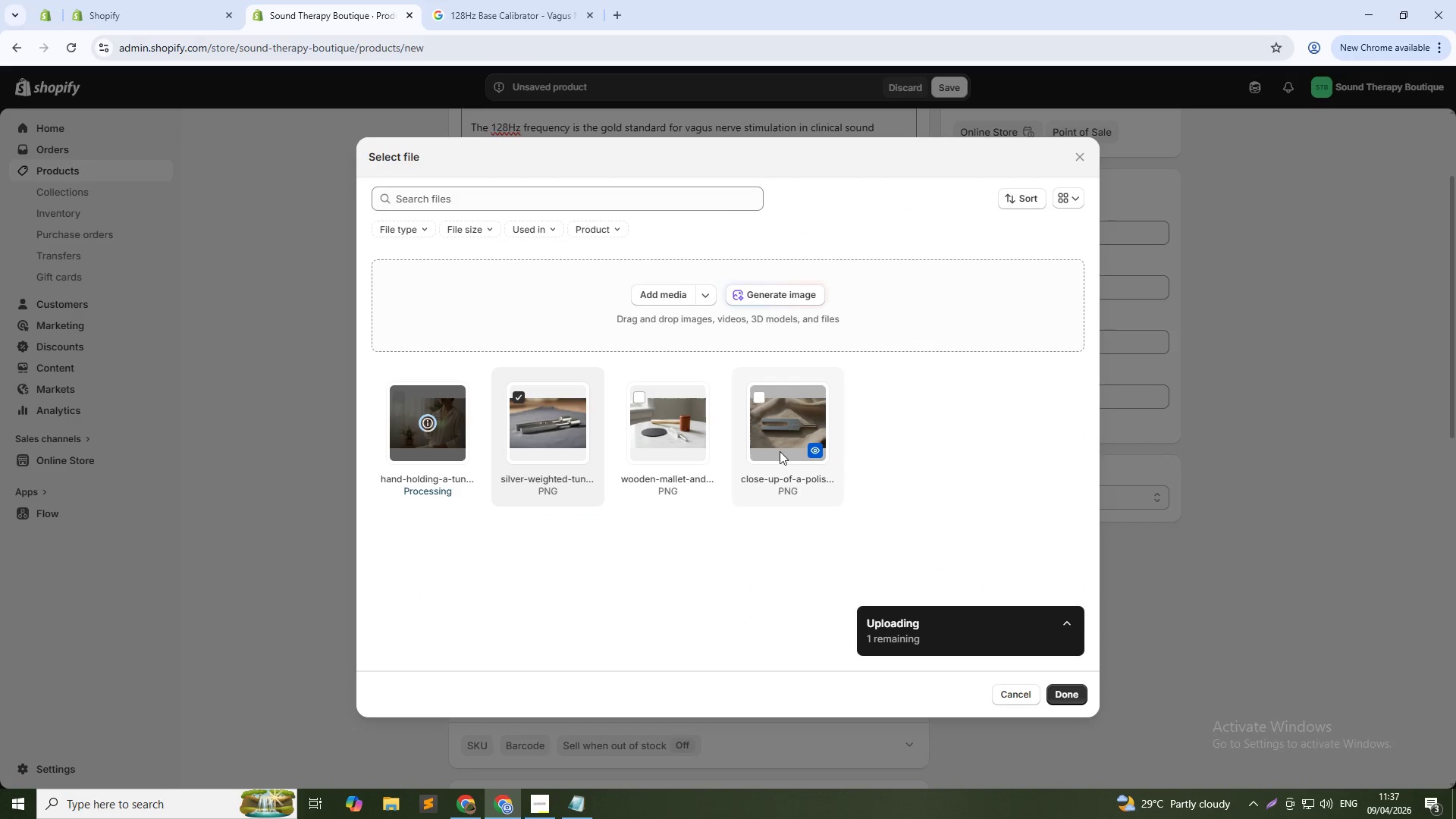 
left_click([1074, 692])
 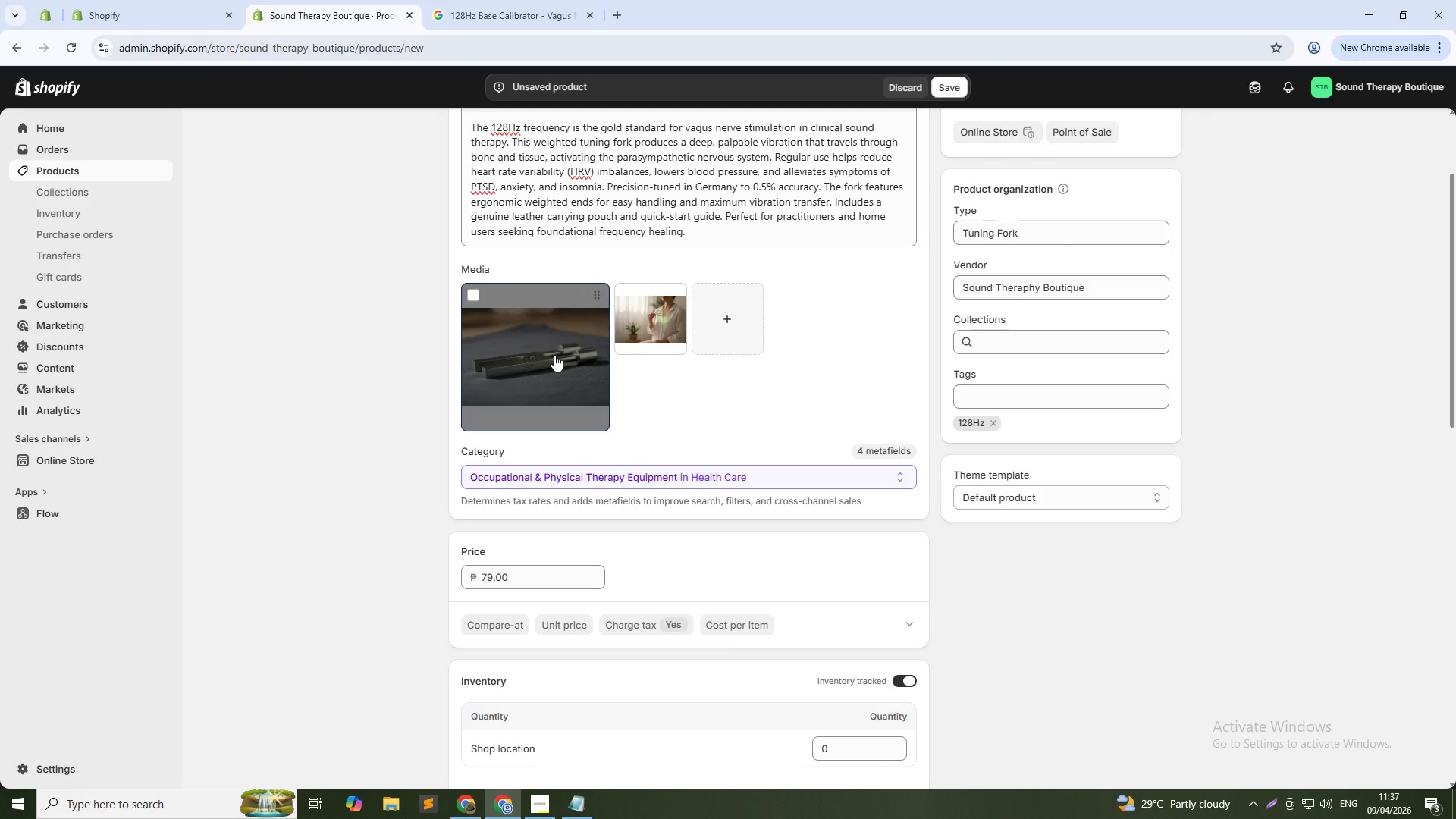 
wait(9.83)
 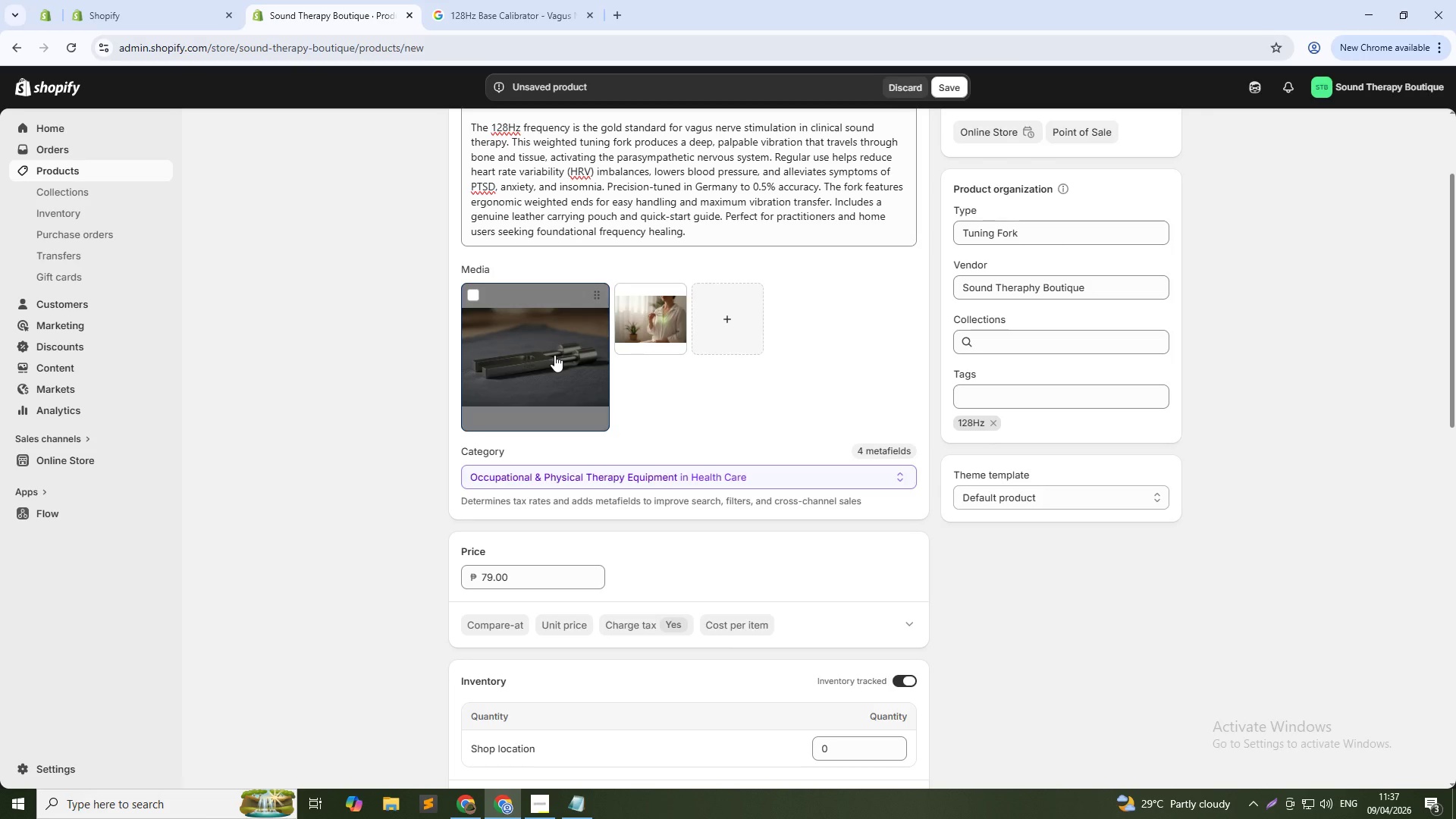 
left_click([559, 356])
 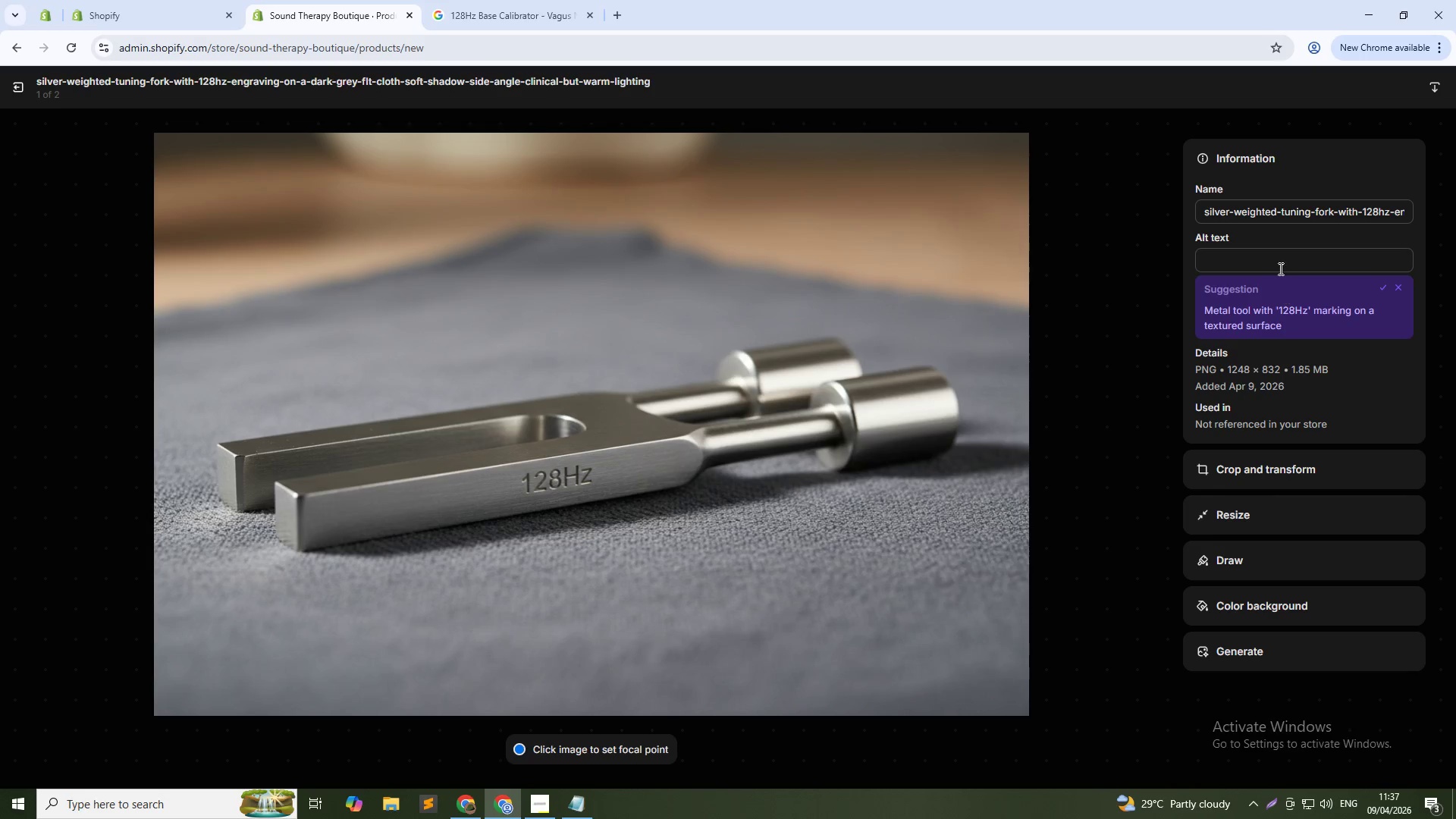 
type(128Hz)
 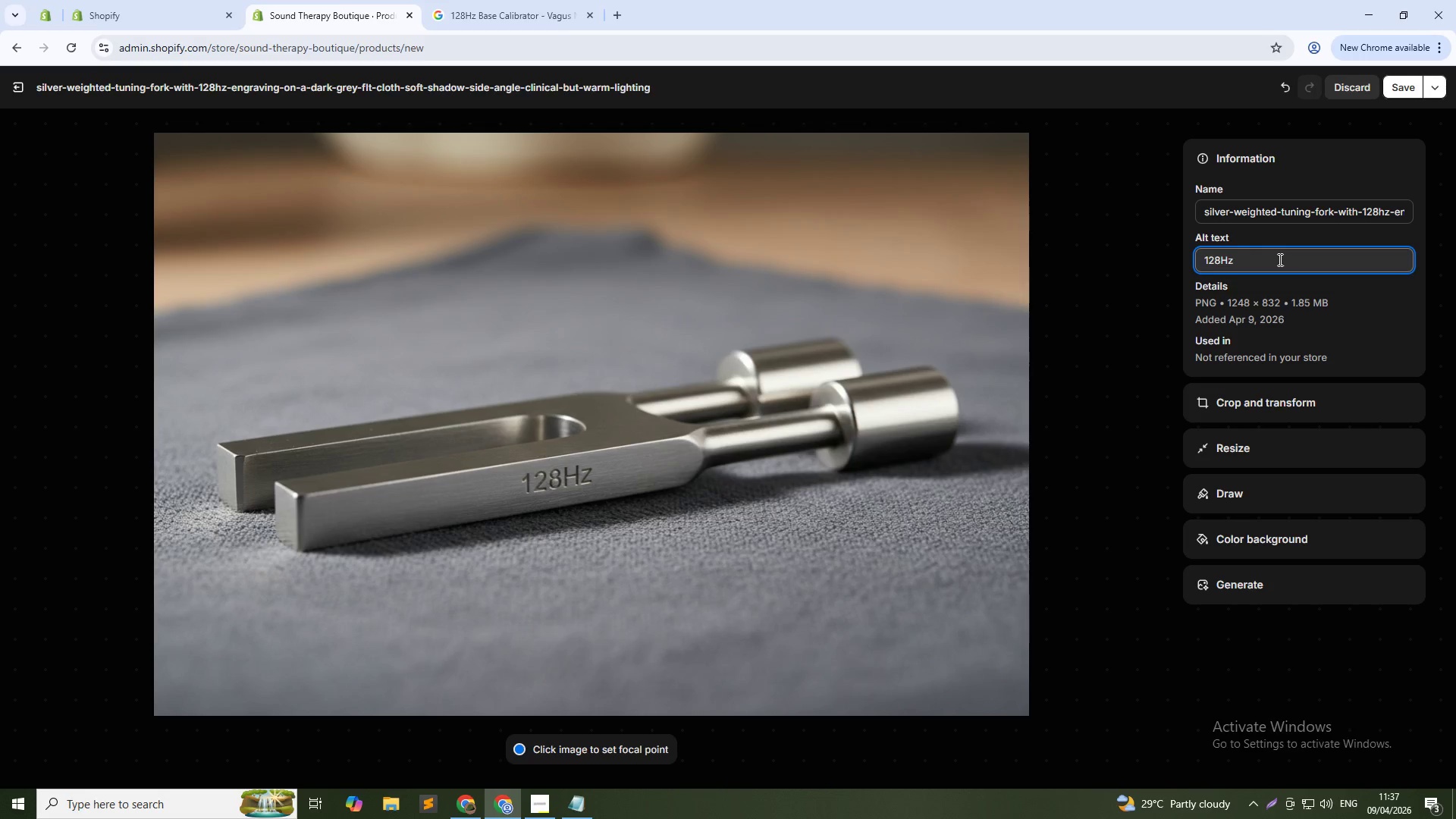 
wait(6.61)
 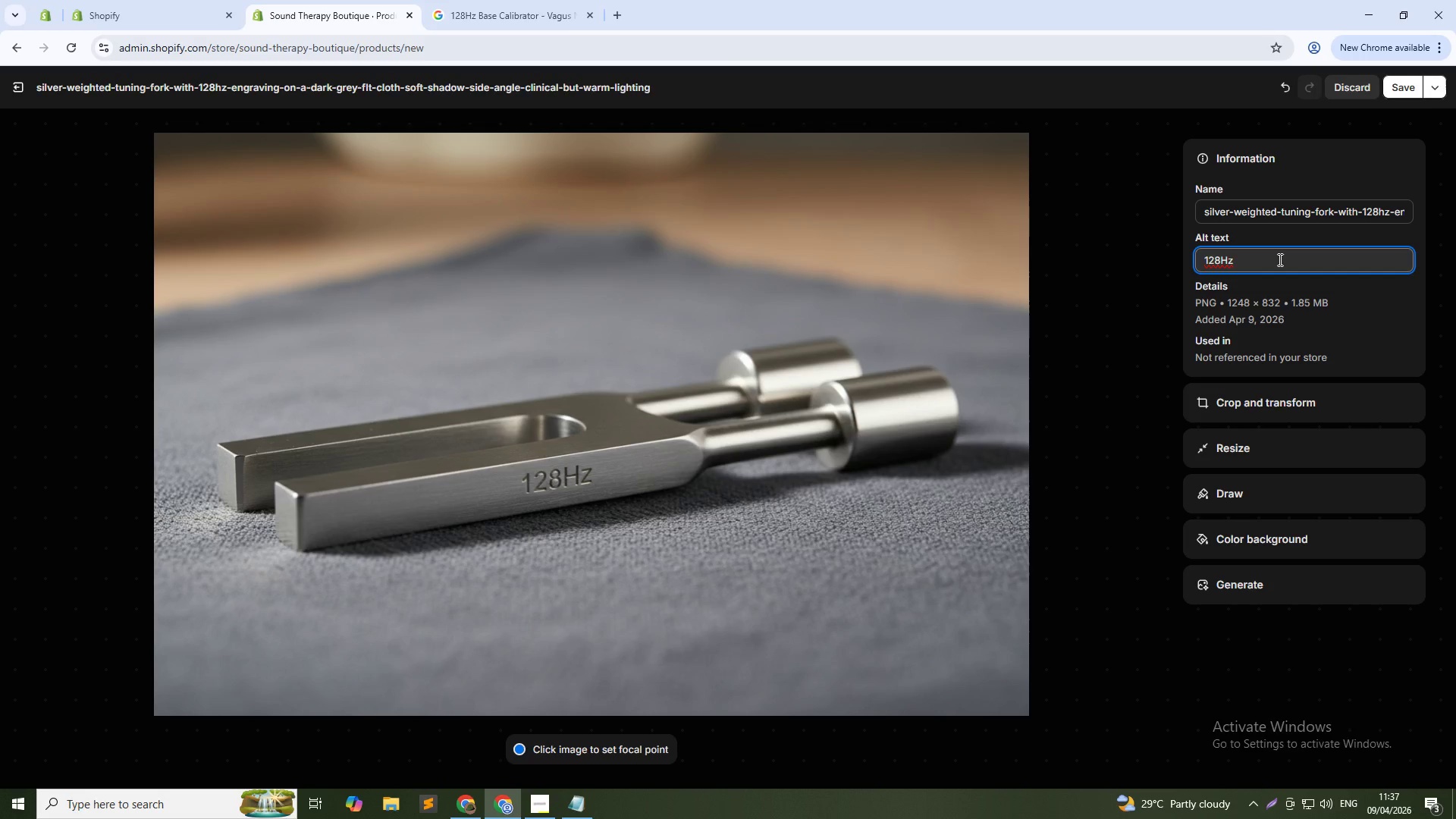 
type( weighted tuning fork for vagus nerve stimulation by Resonance & Root)
 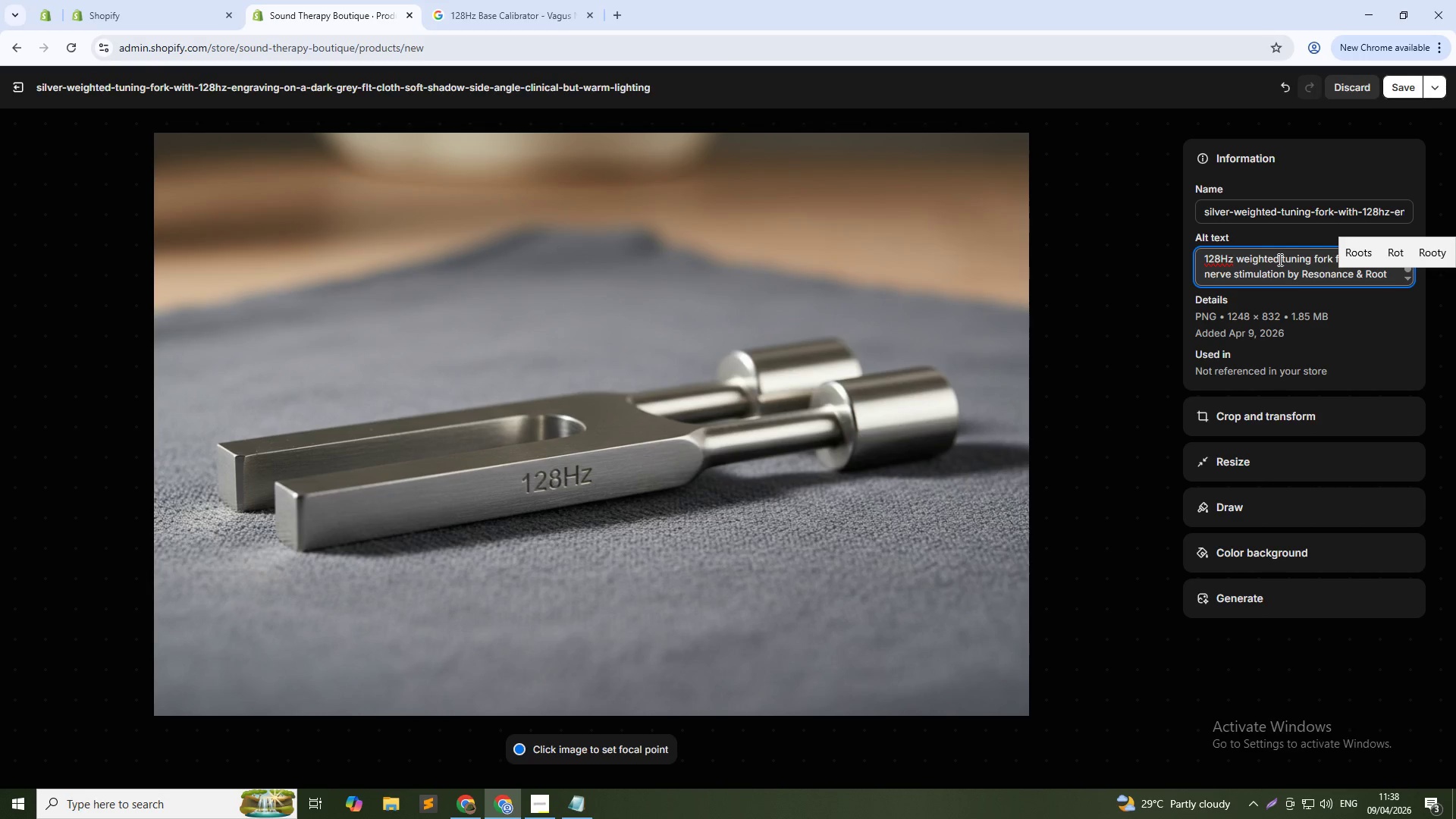 
left_click([1400, 93])
 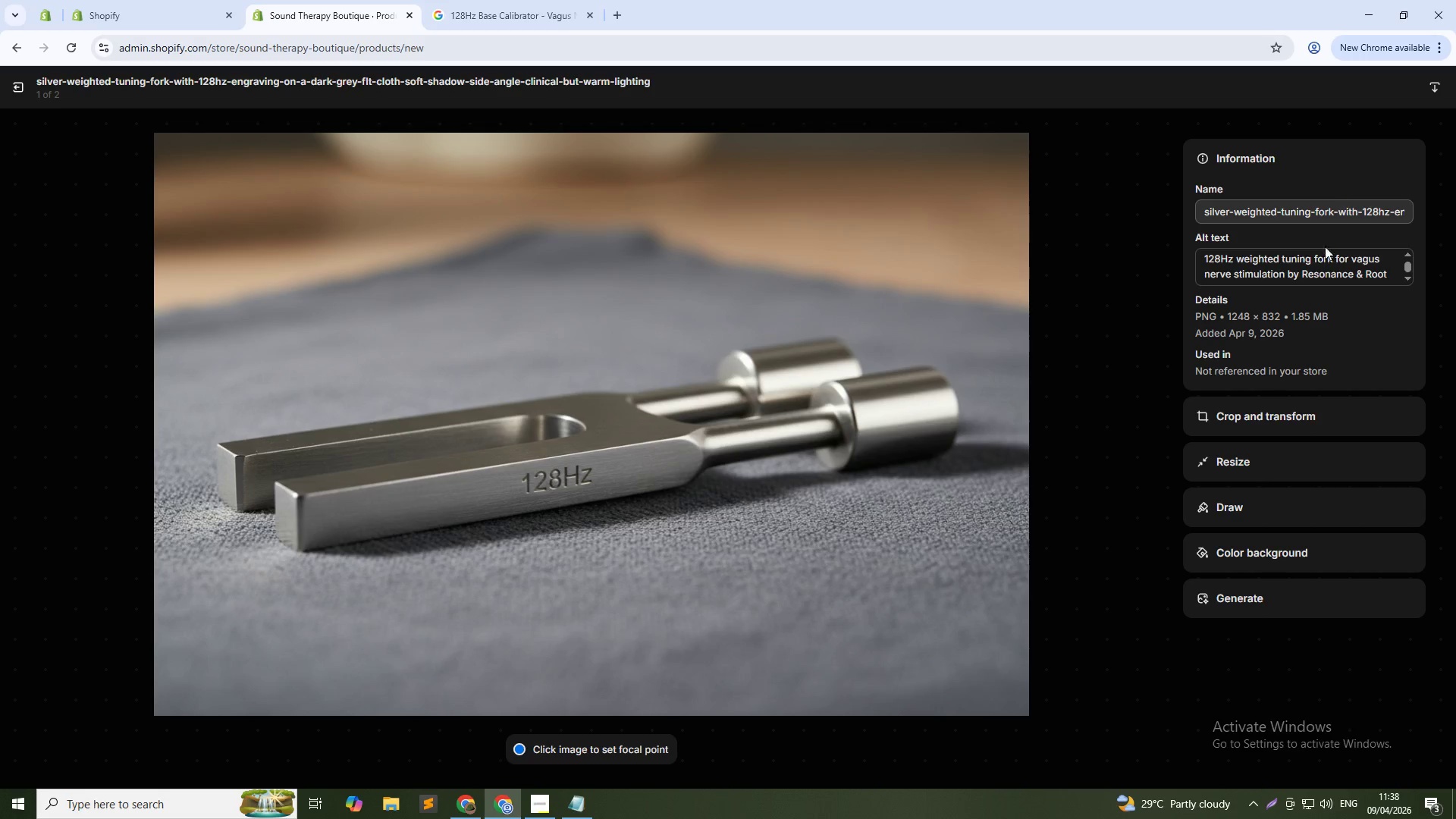 
left_click([1138, 457])
 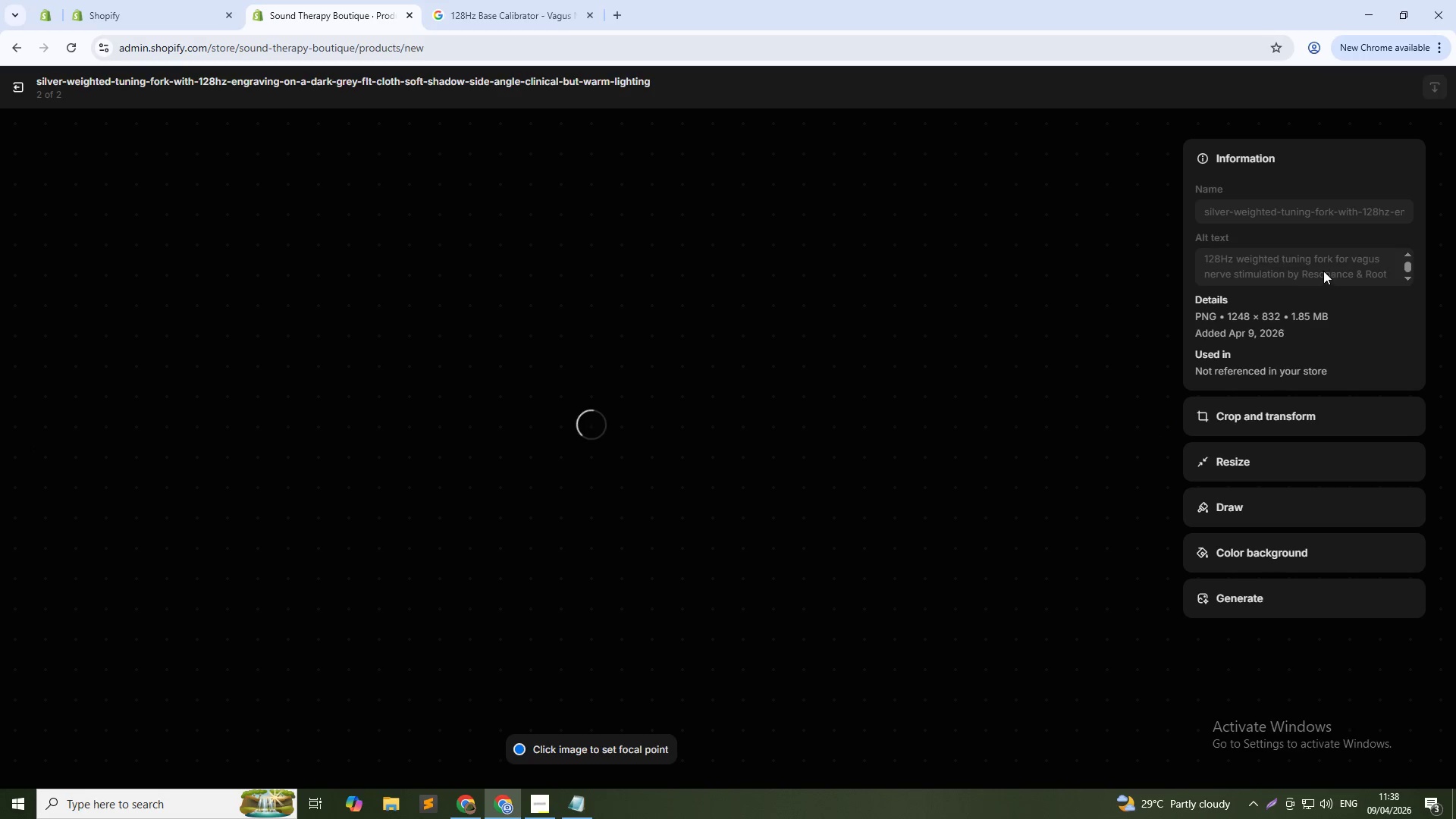 
left_click([1322, 267])
 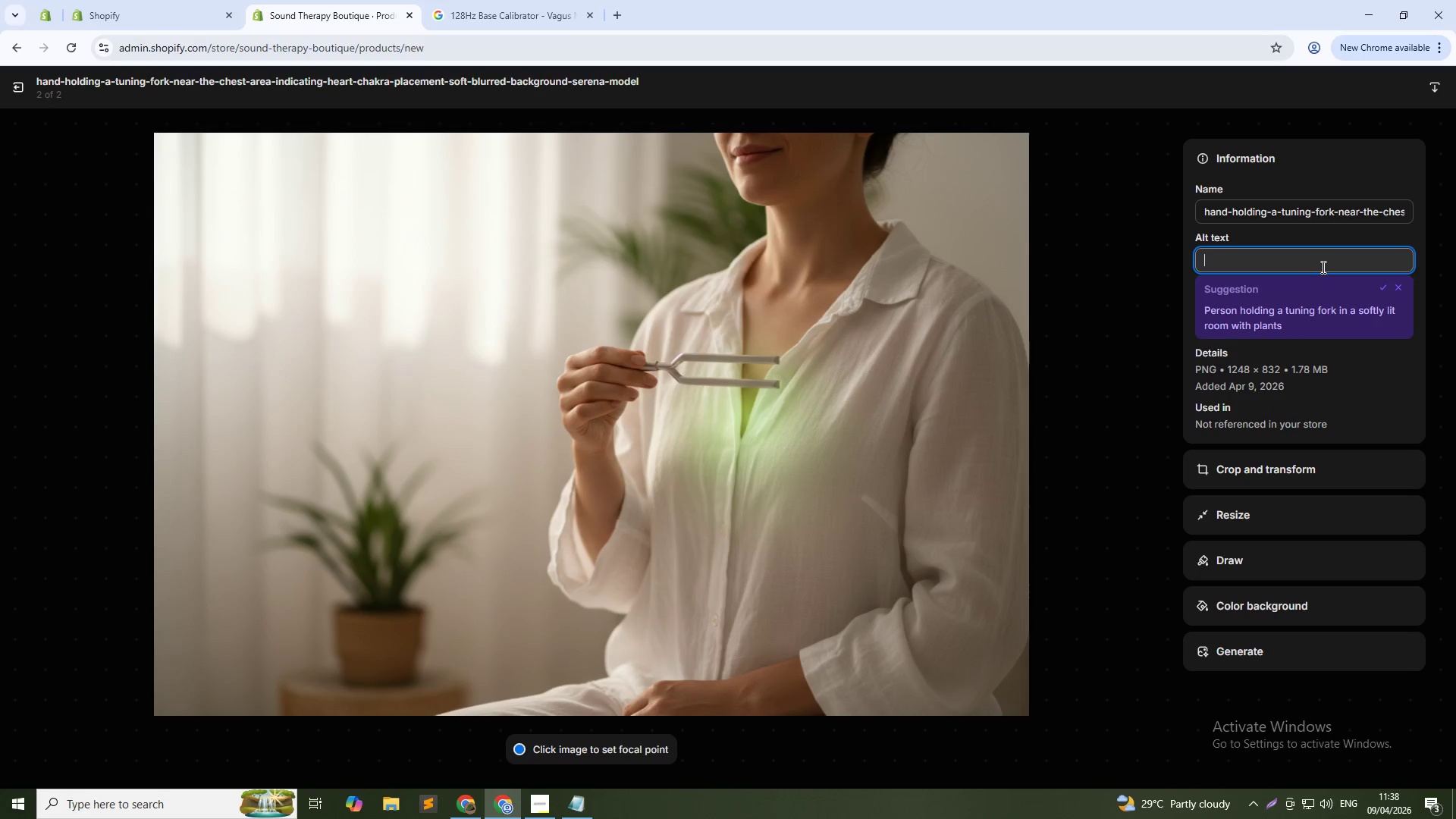 
type(Person using 128Hz base calibrator tuning fork for nervous system regulation at Ho)
key(Backspace)
key(Backspace)
type(home)
 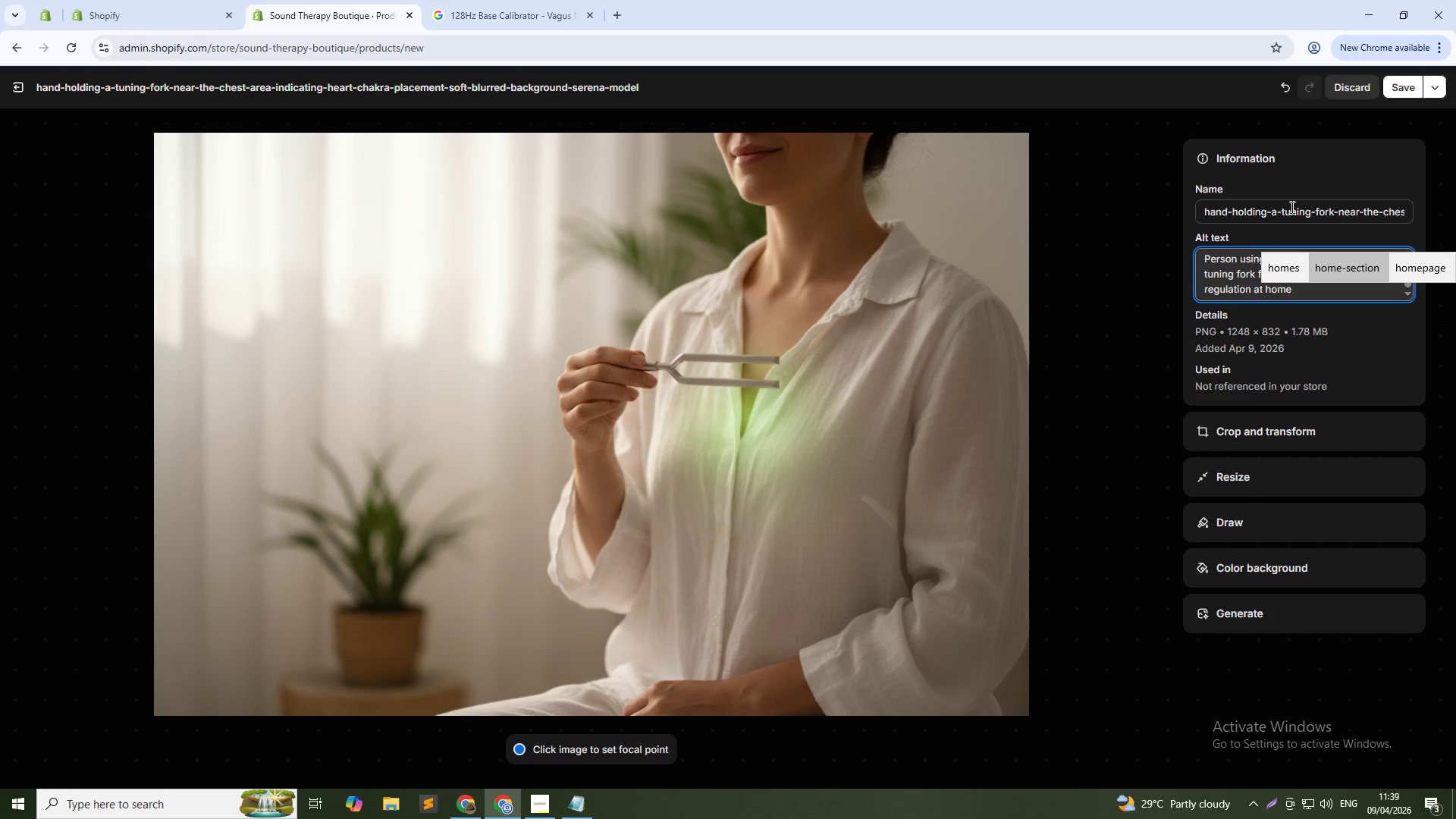 
left_click([1442, 194])
 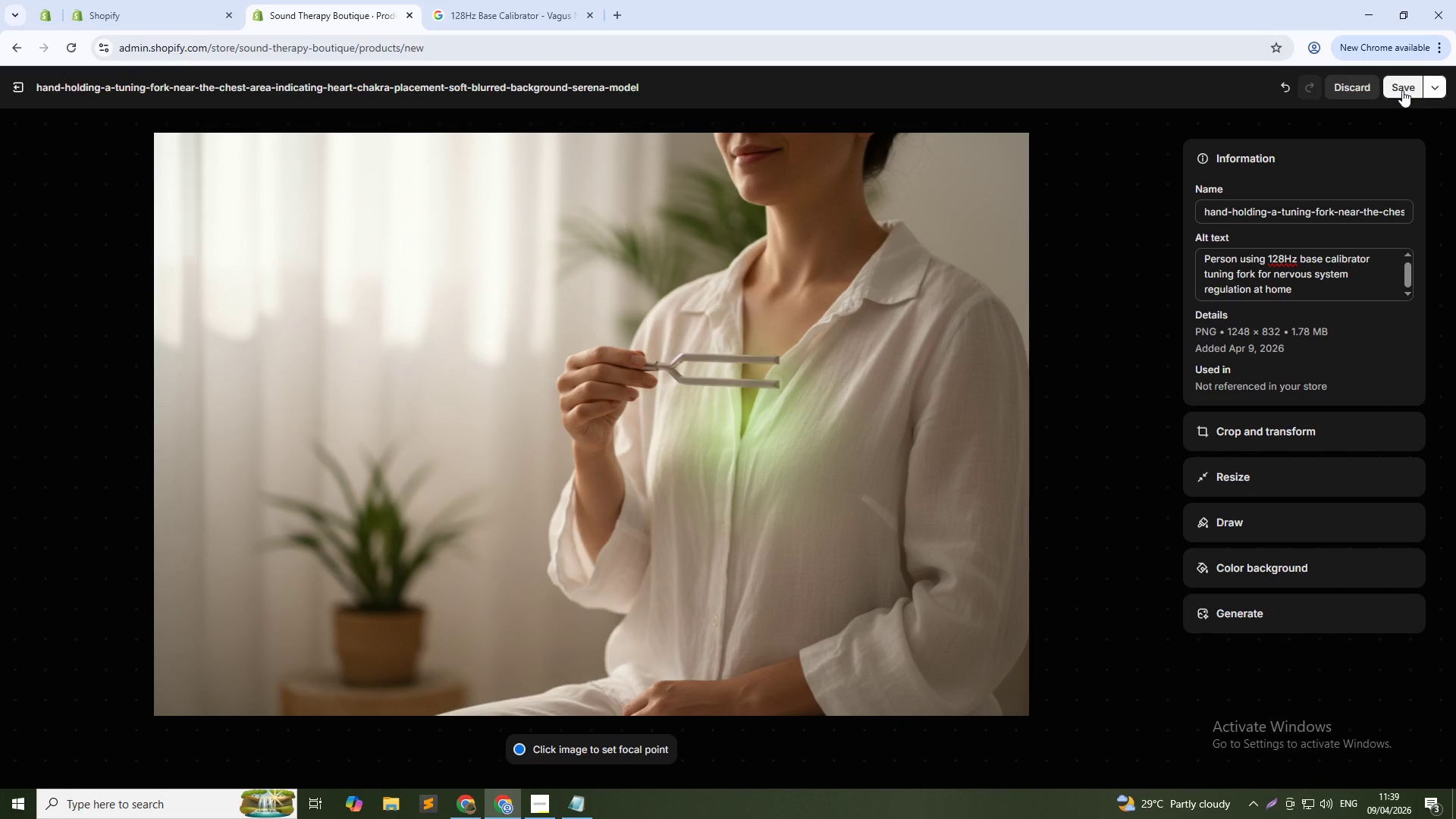 
left_click([1402, 90])
 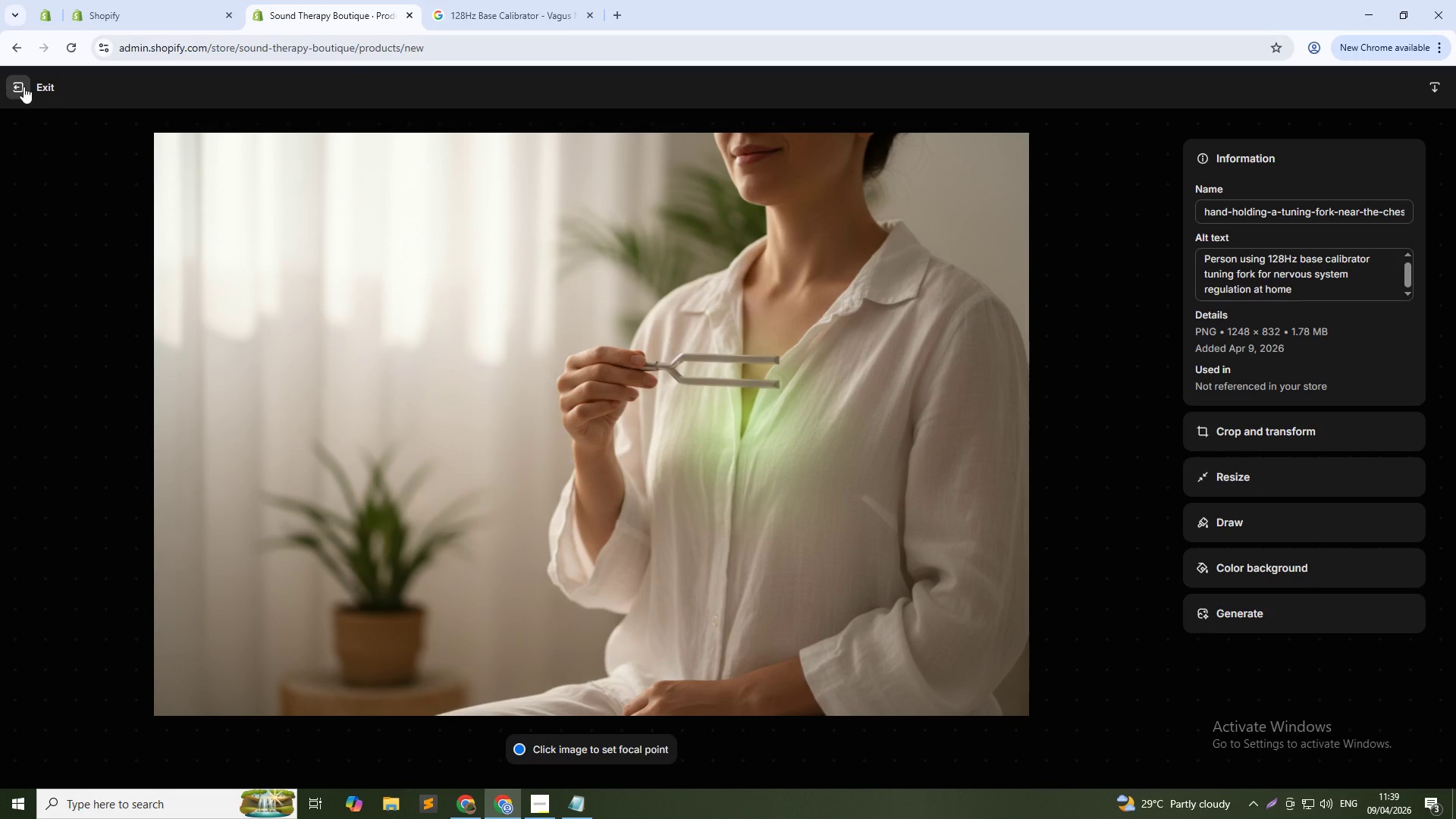 
wait(6.69)
 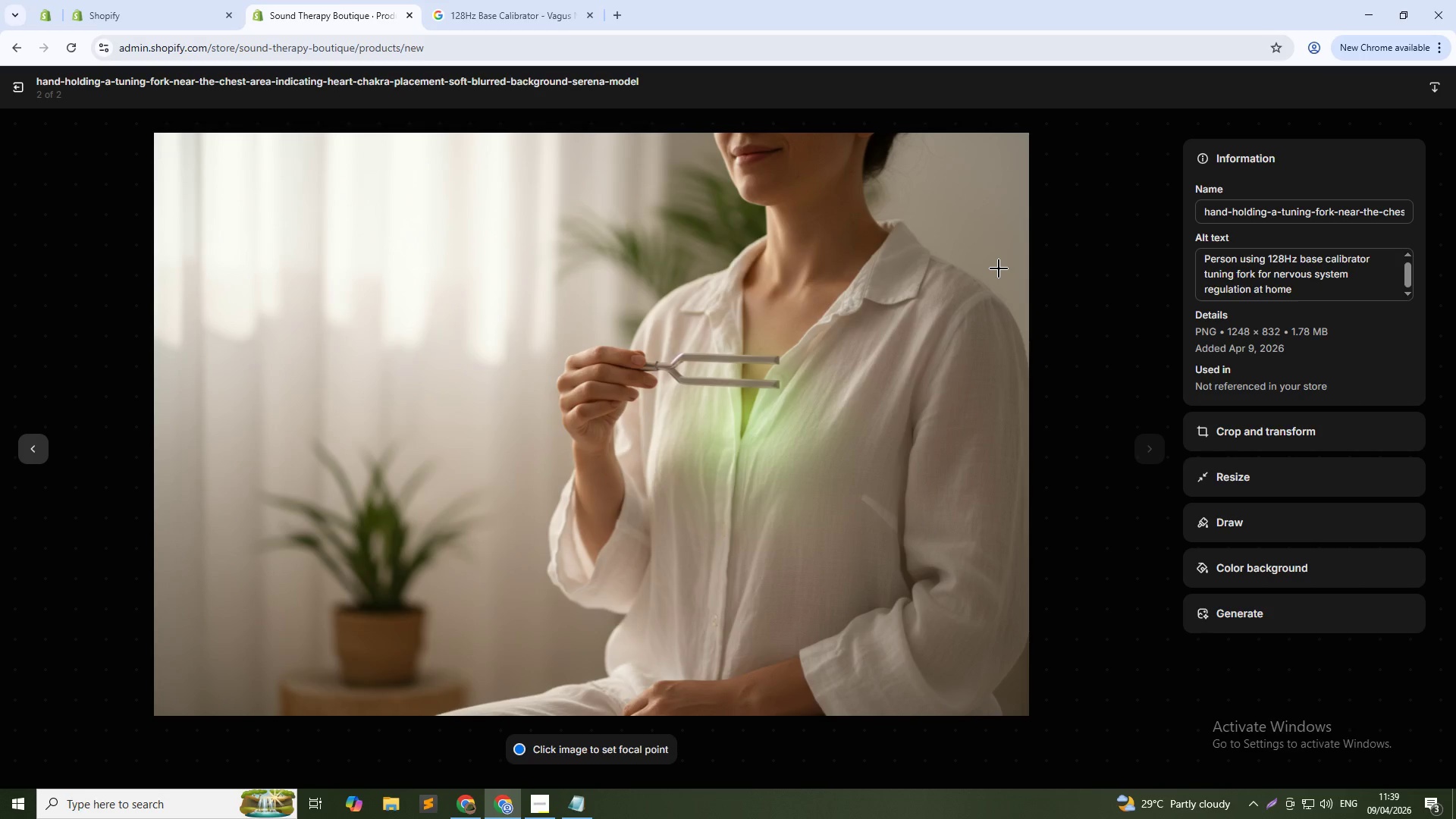 
left_click([24, 86])
 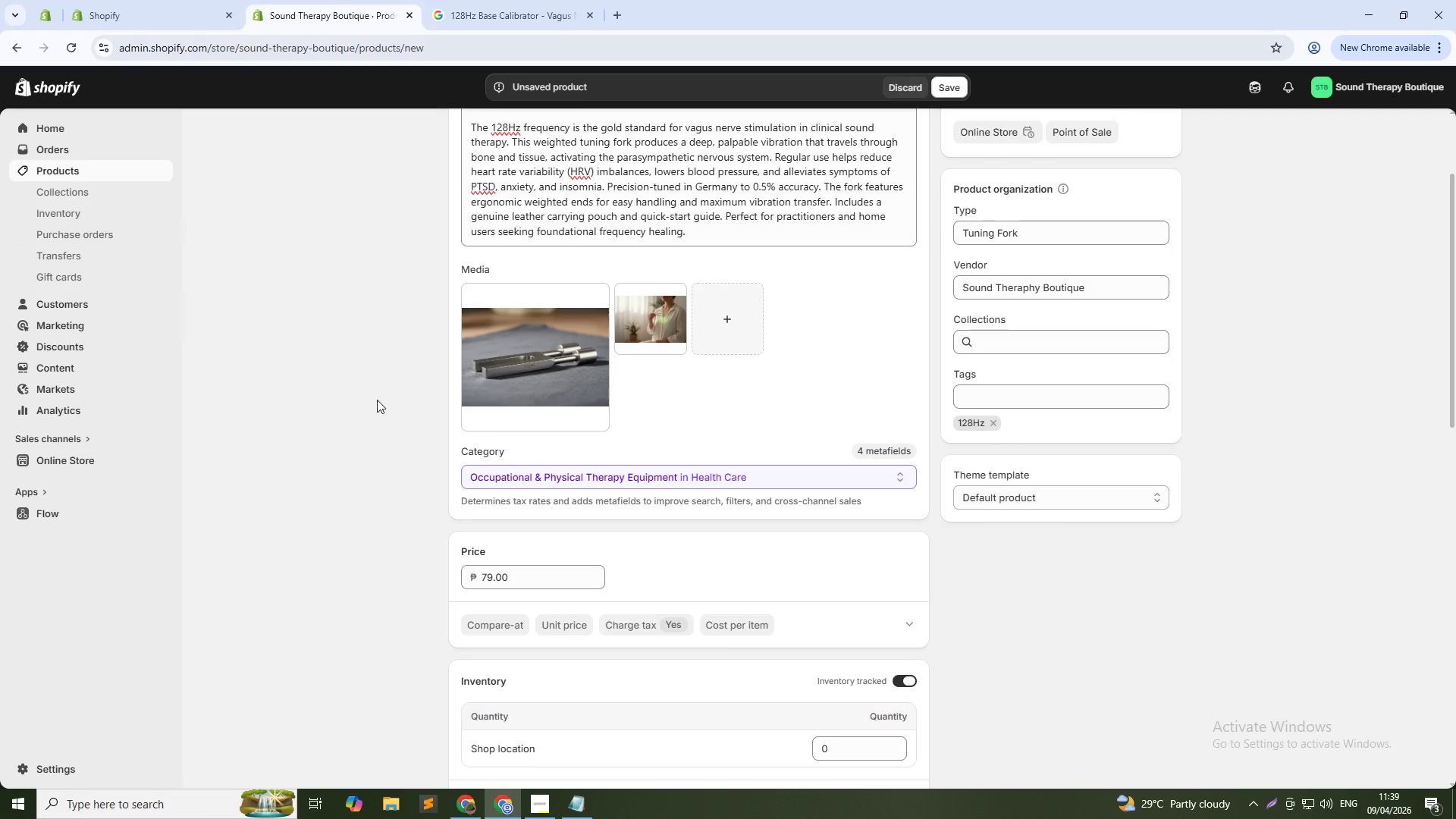 
scroll: coordinate [557, 459], scroll_direction: down, amount: 17.0
 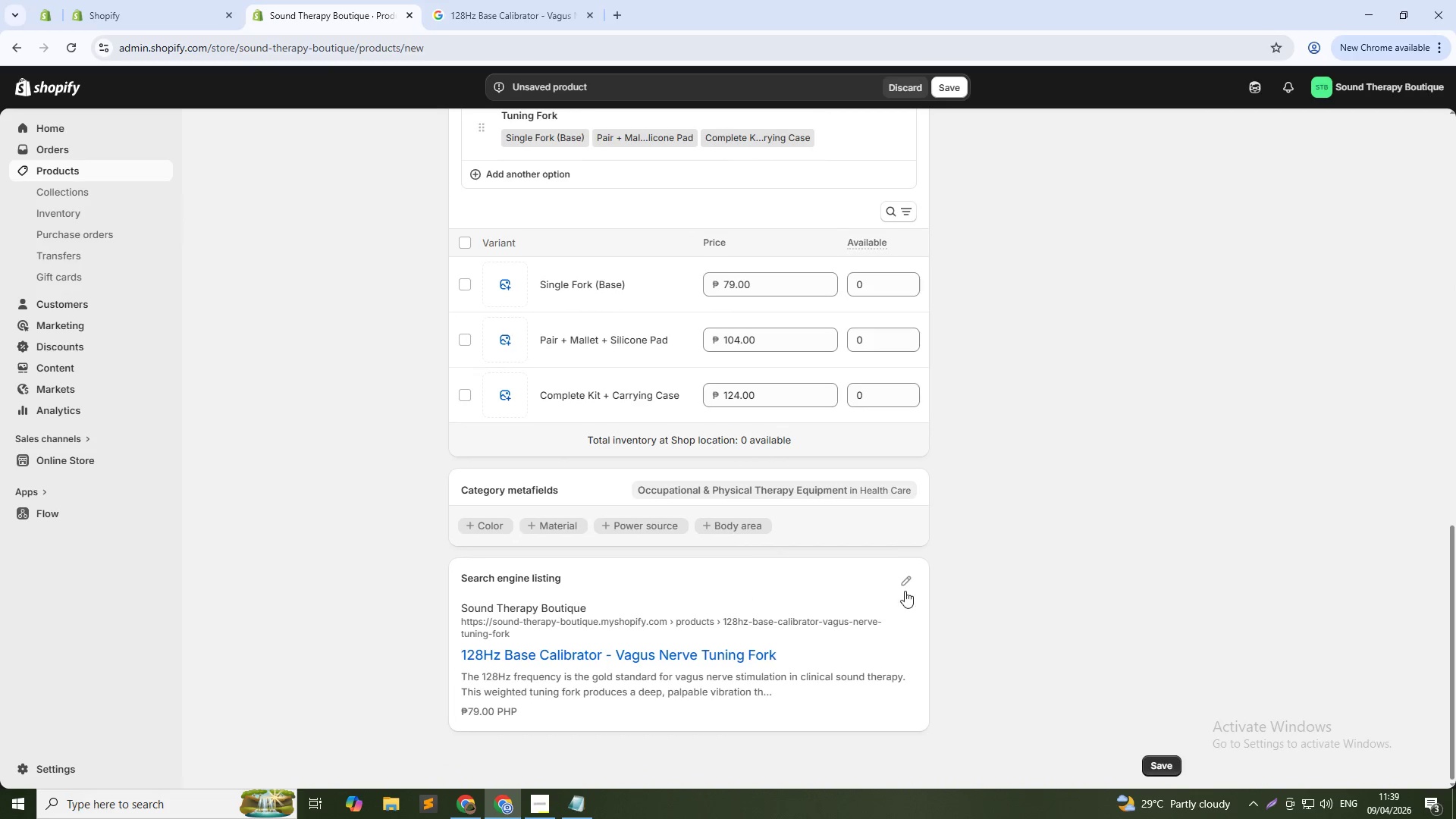 
left_click([906, 583])
 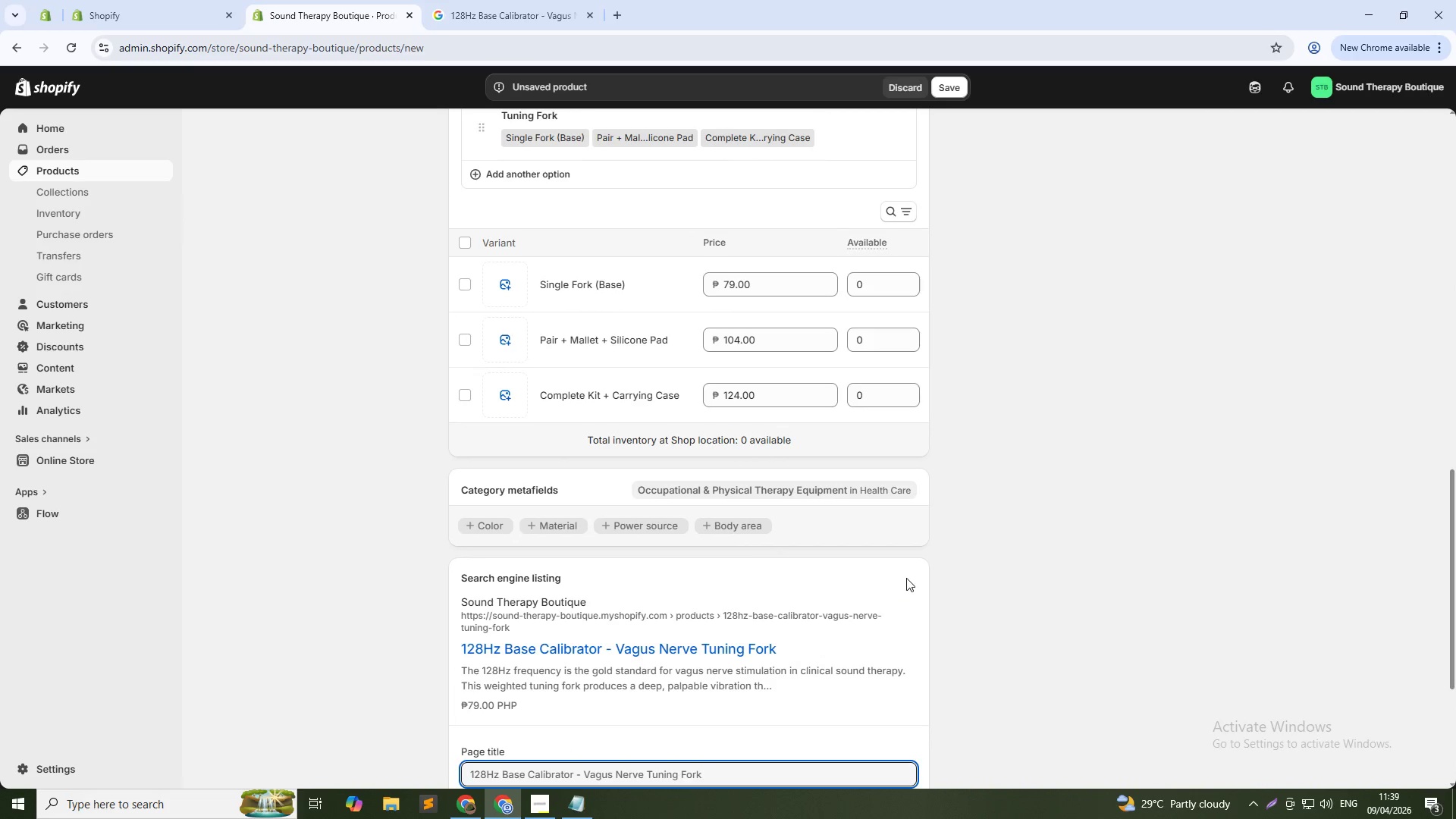 
wait(9.06)
 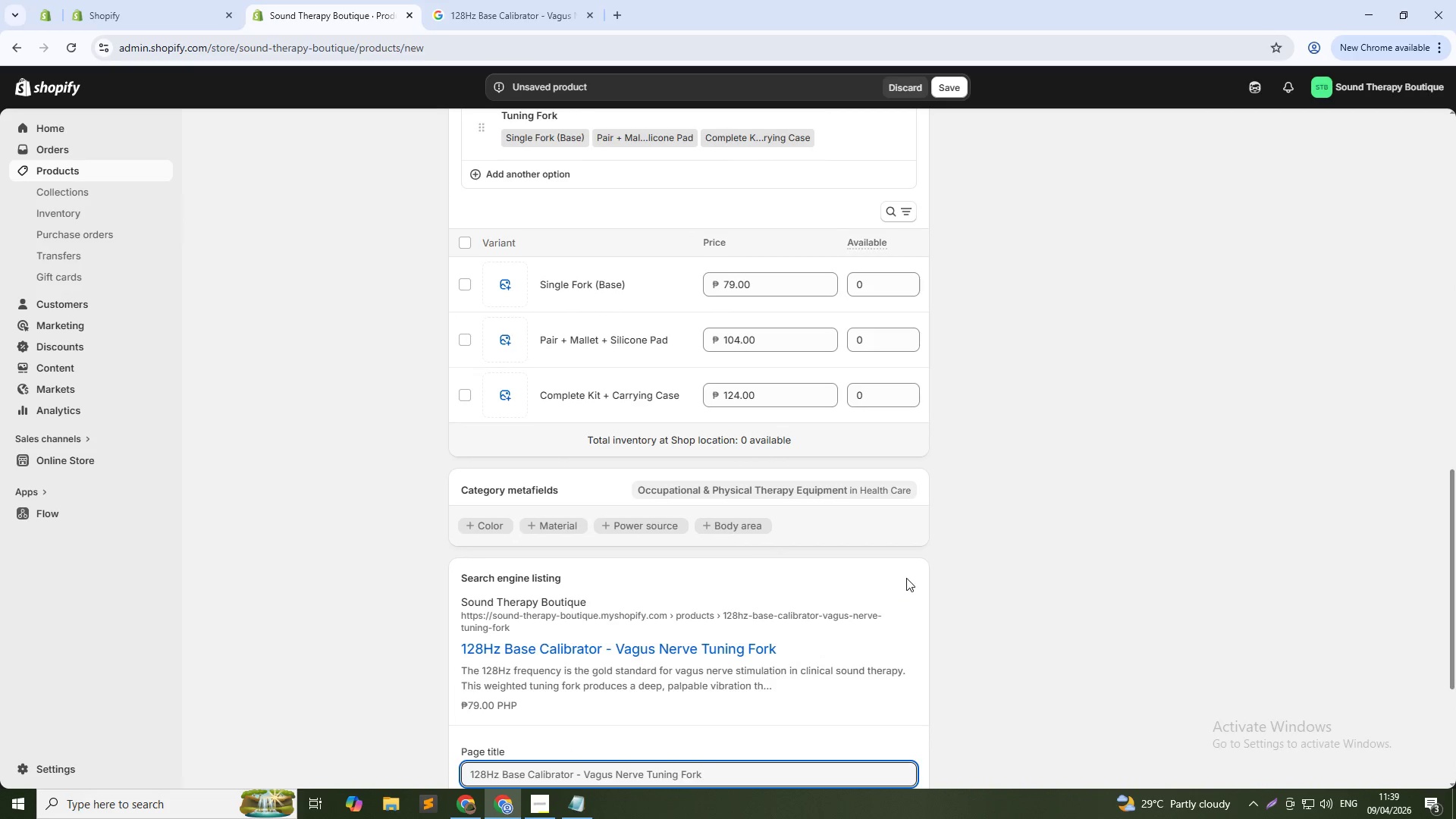 
scroll: coordinate [802, 598], scroll_direction: down, amount: 3.0
 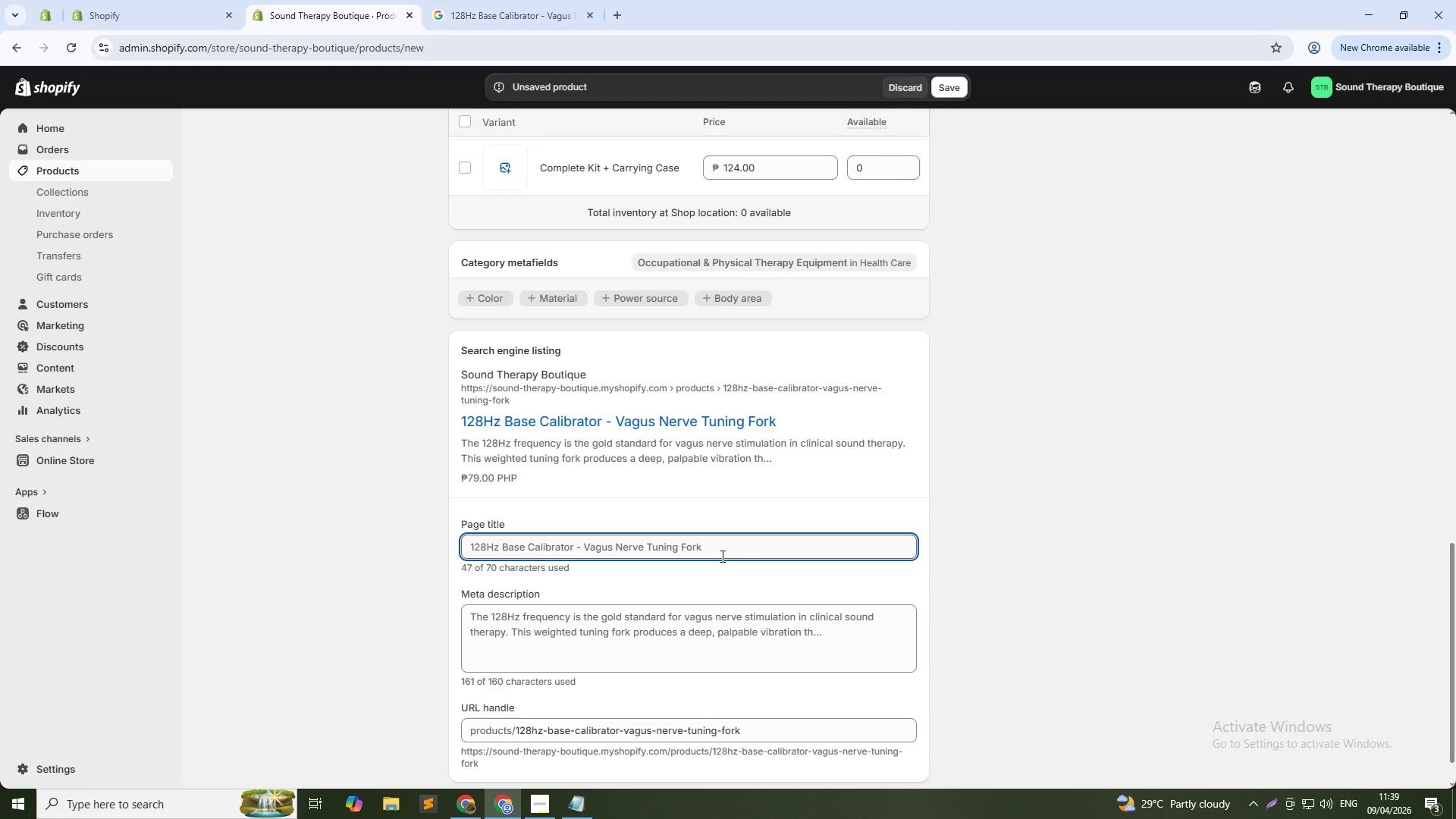 
left_click([721, 556])
 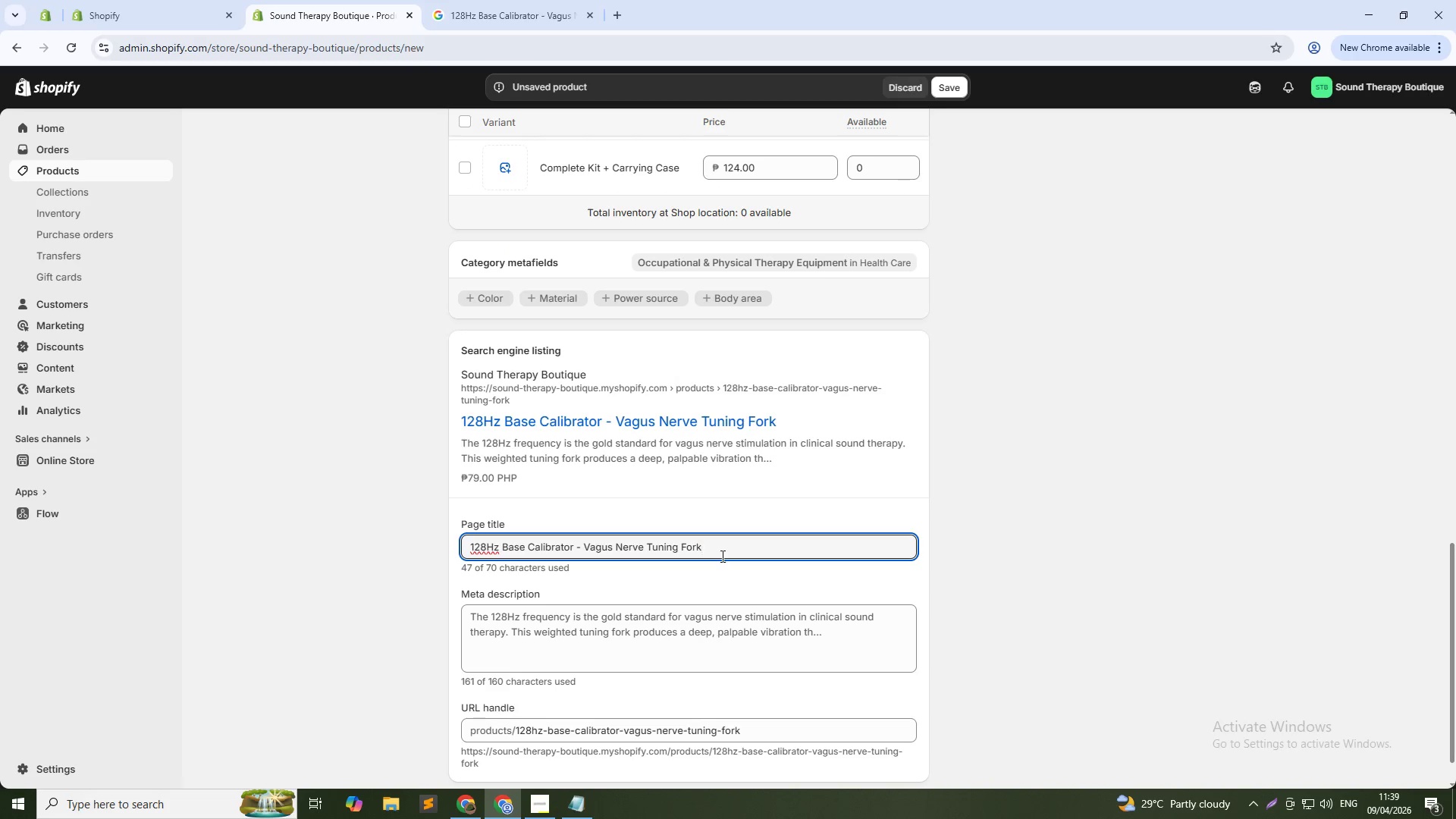 
key(Control+A)
 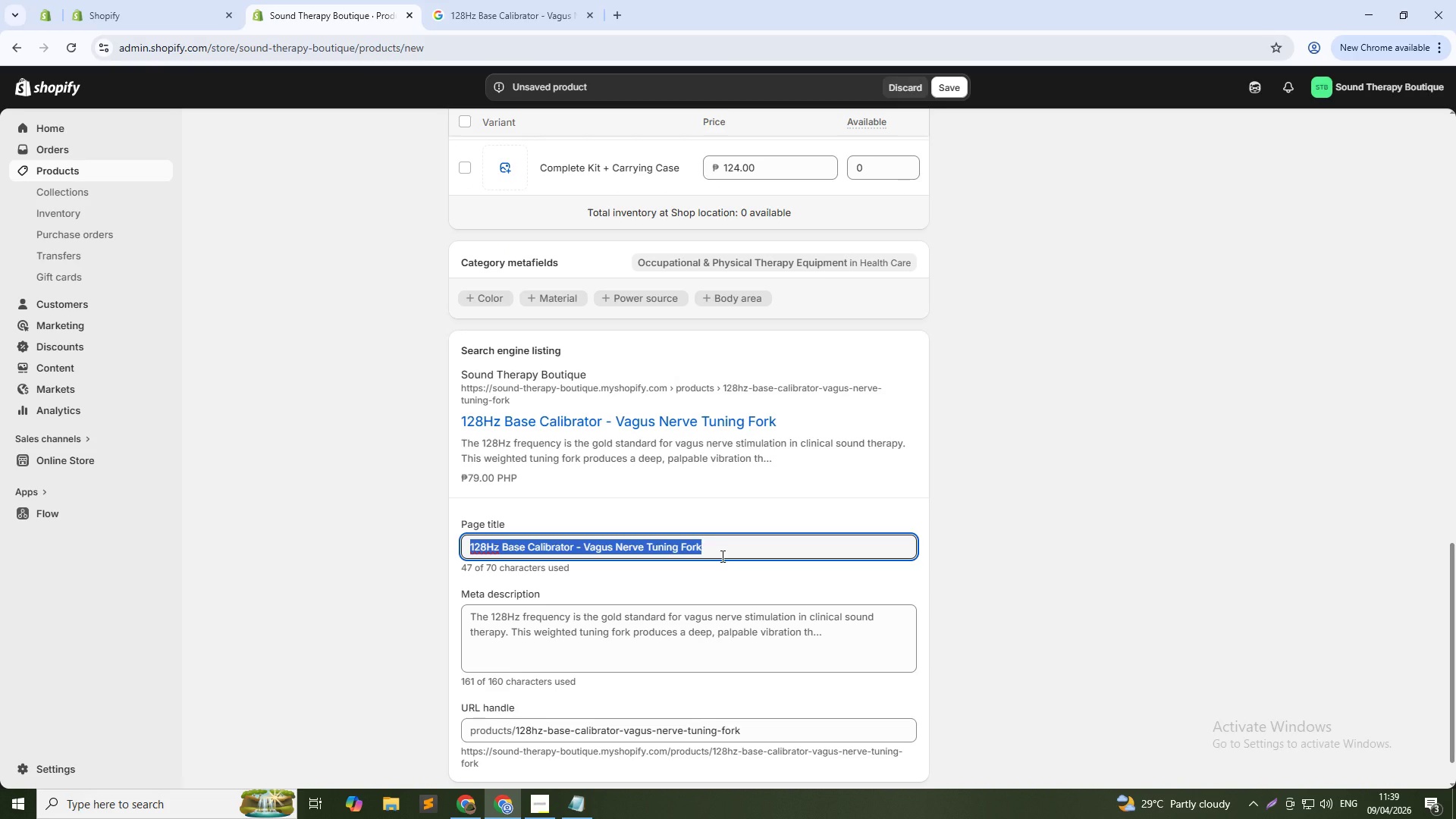 
type(128Hz)
 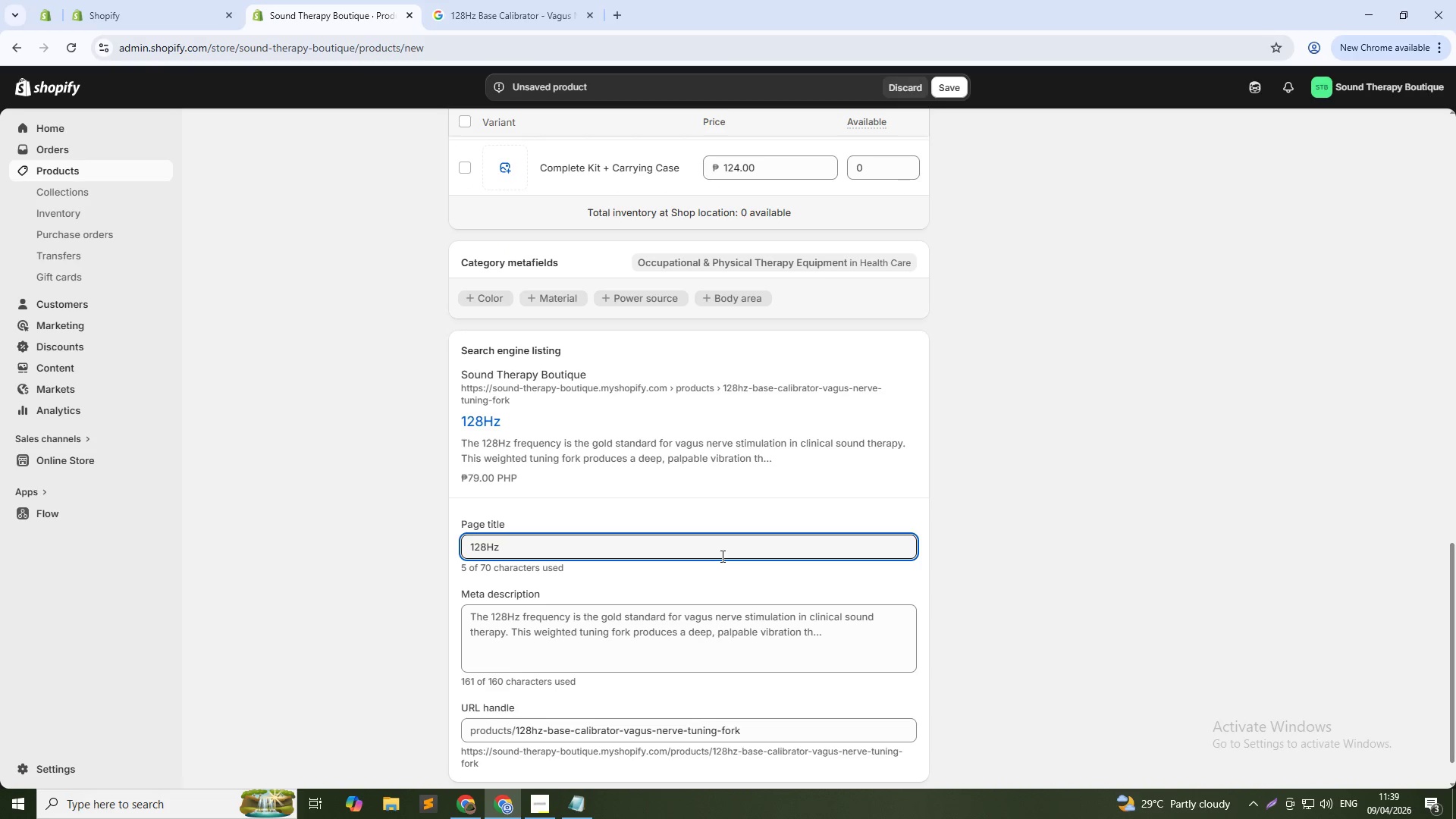 
type( Vagus Nerve Tuning Fork - Clinical)
 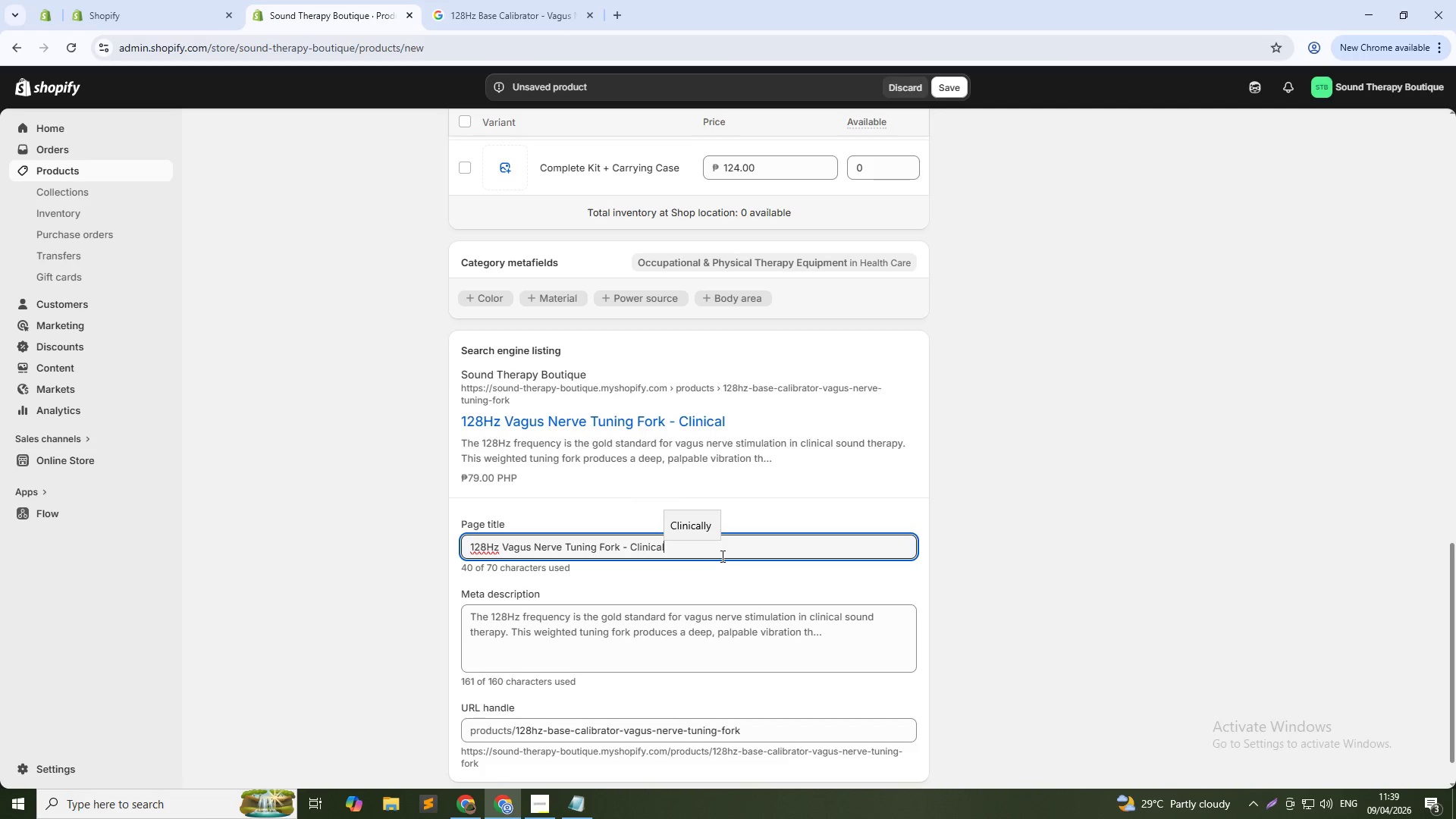 
type( Sound)
 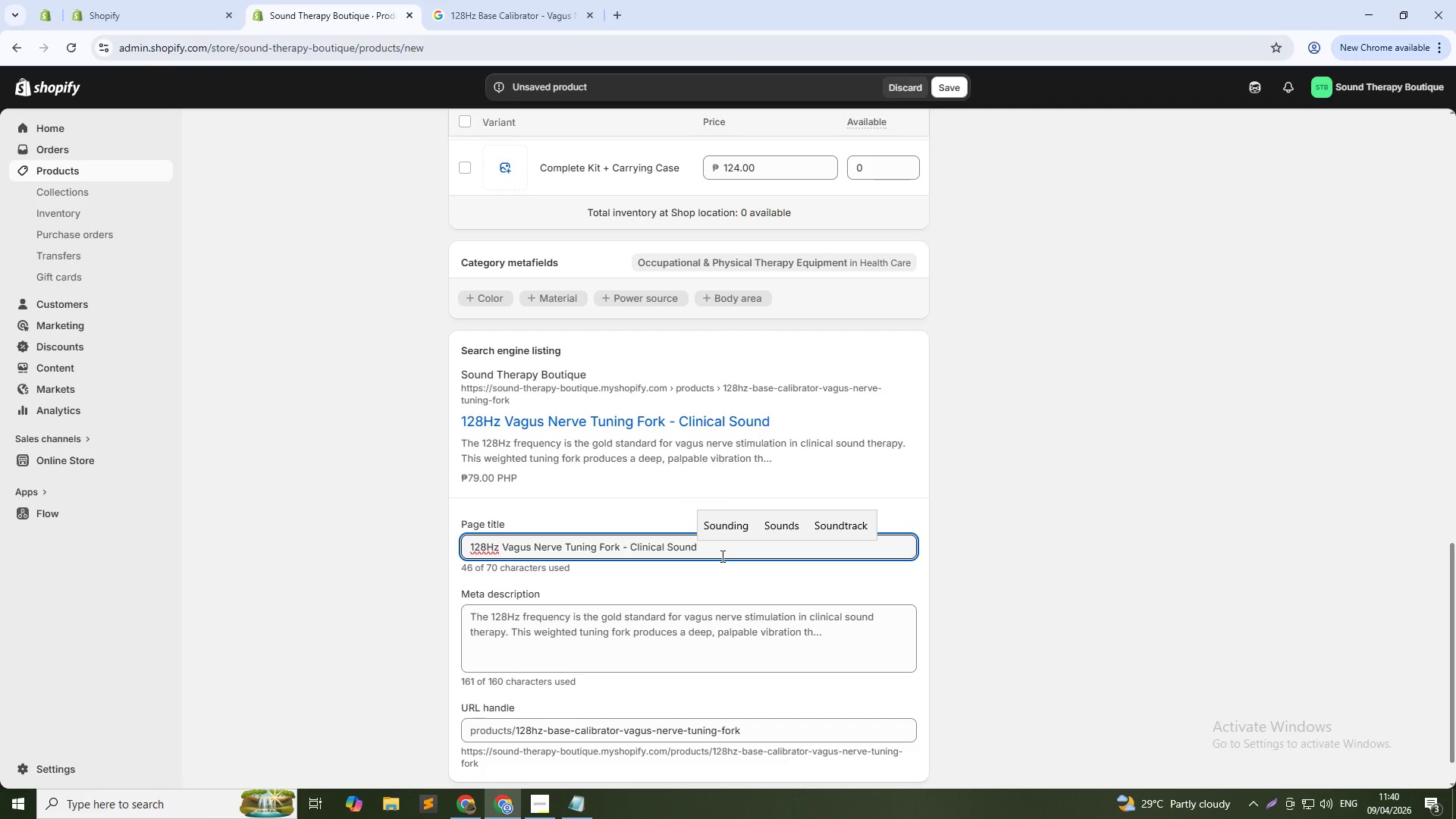 
wait(7.09)
 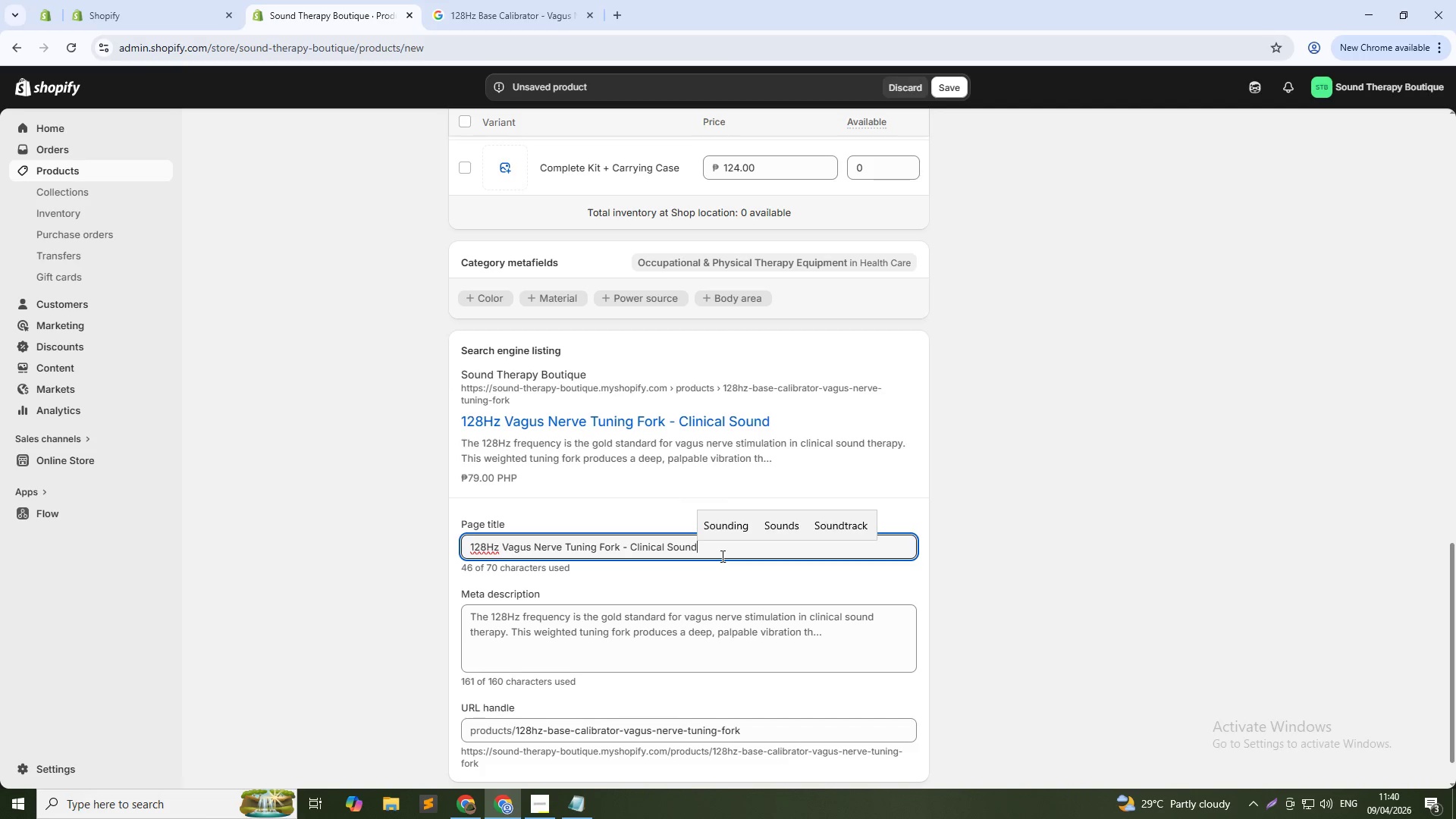 
type( Therapy)
 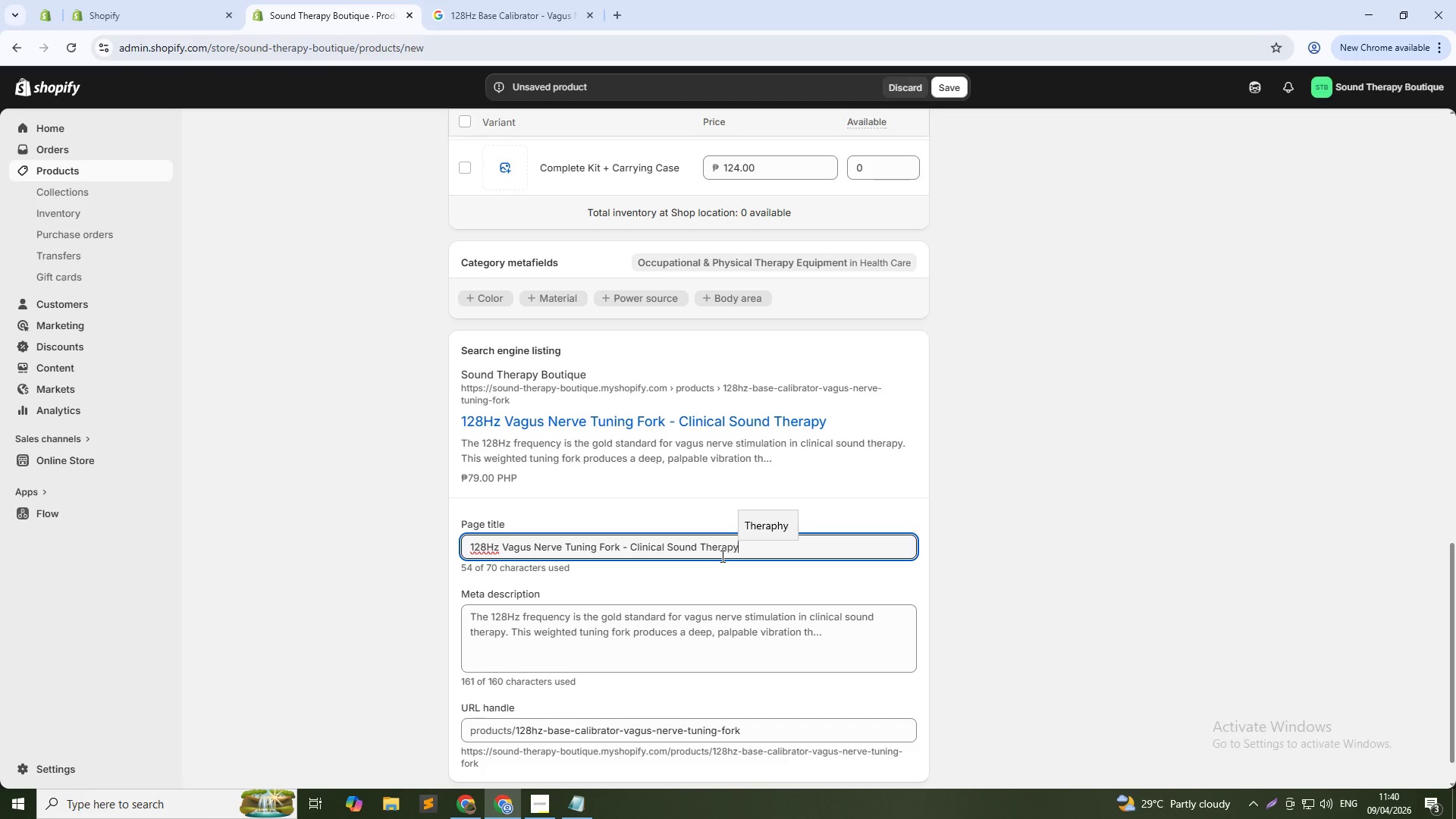 
wait(8.36)
 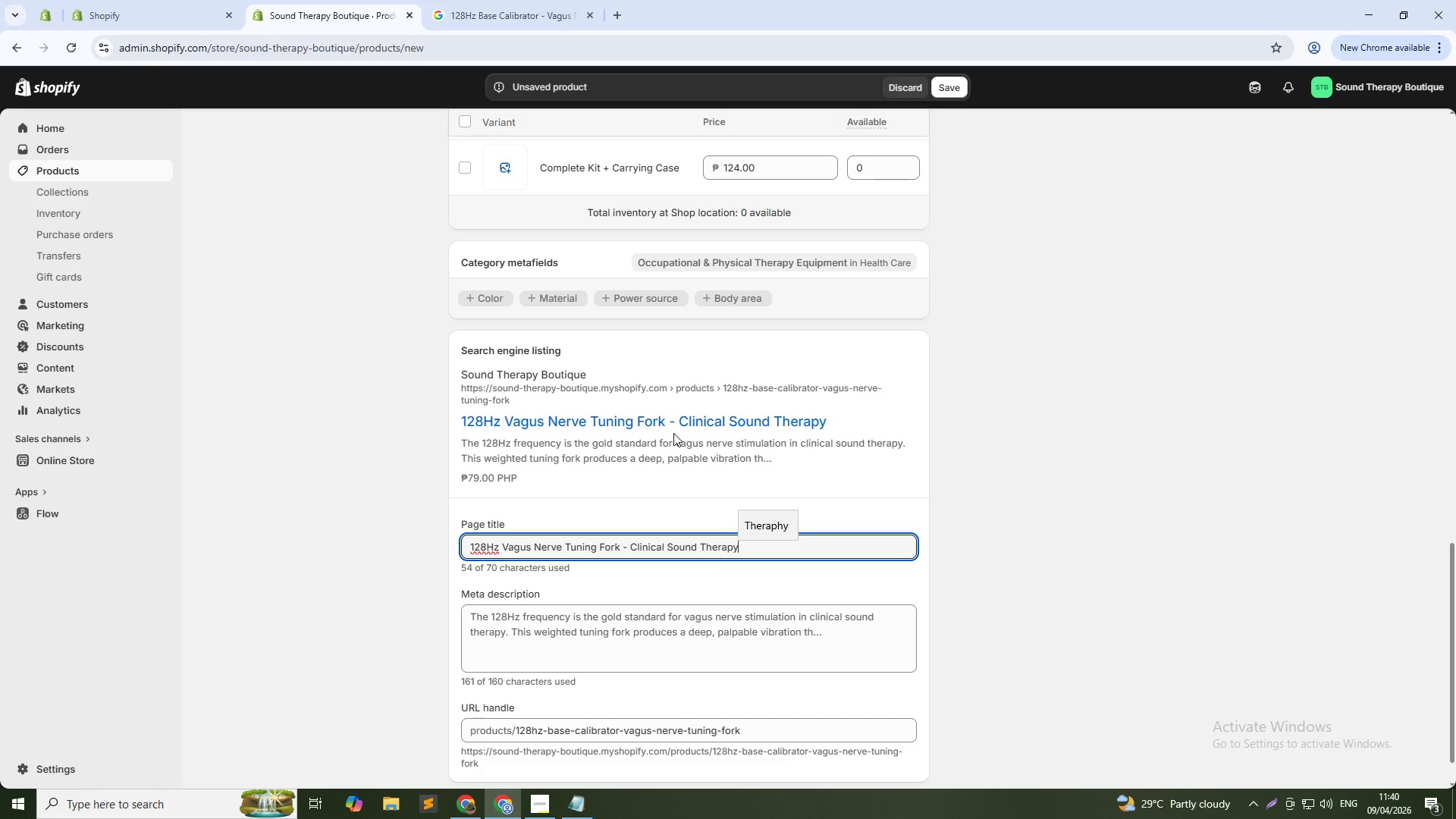 
left_click([740, 643])
 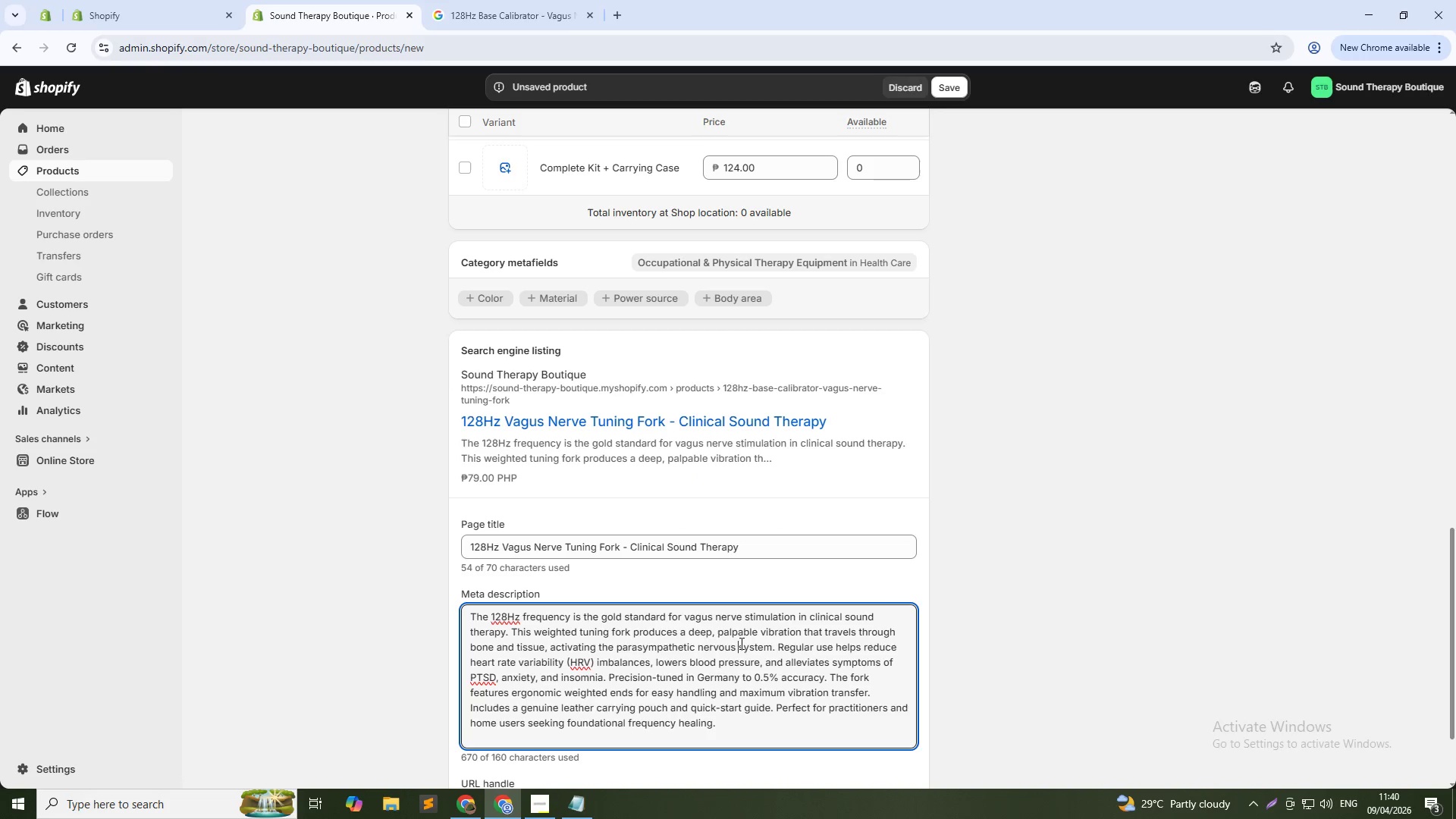 
left_click([740, 643])
 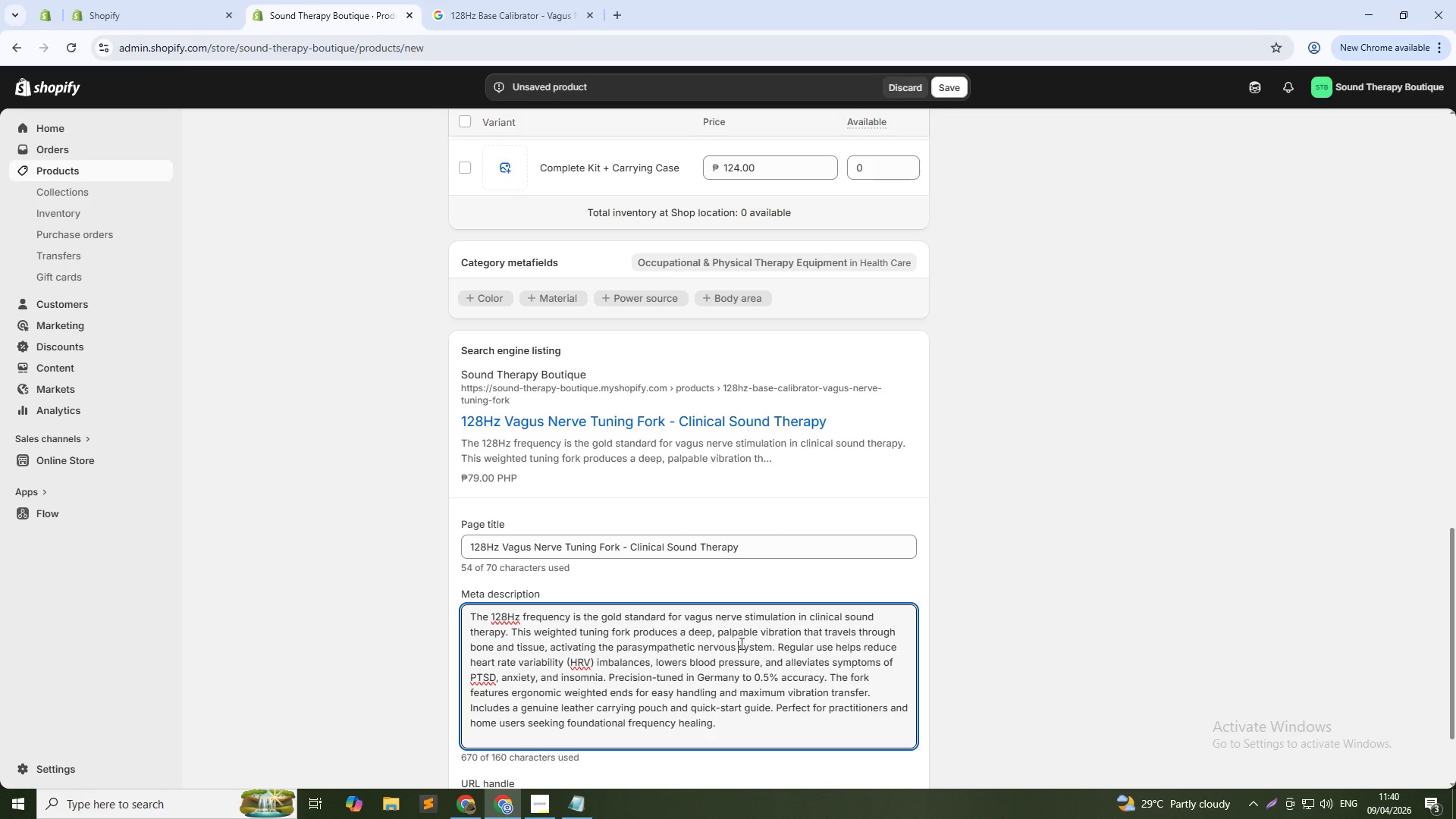 
key(Control+A)
 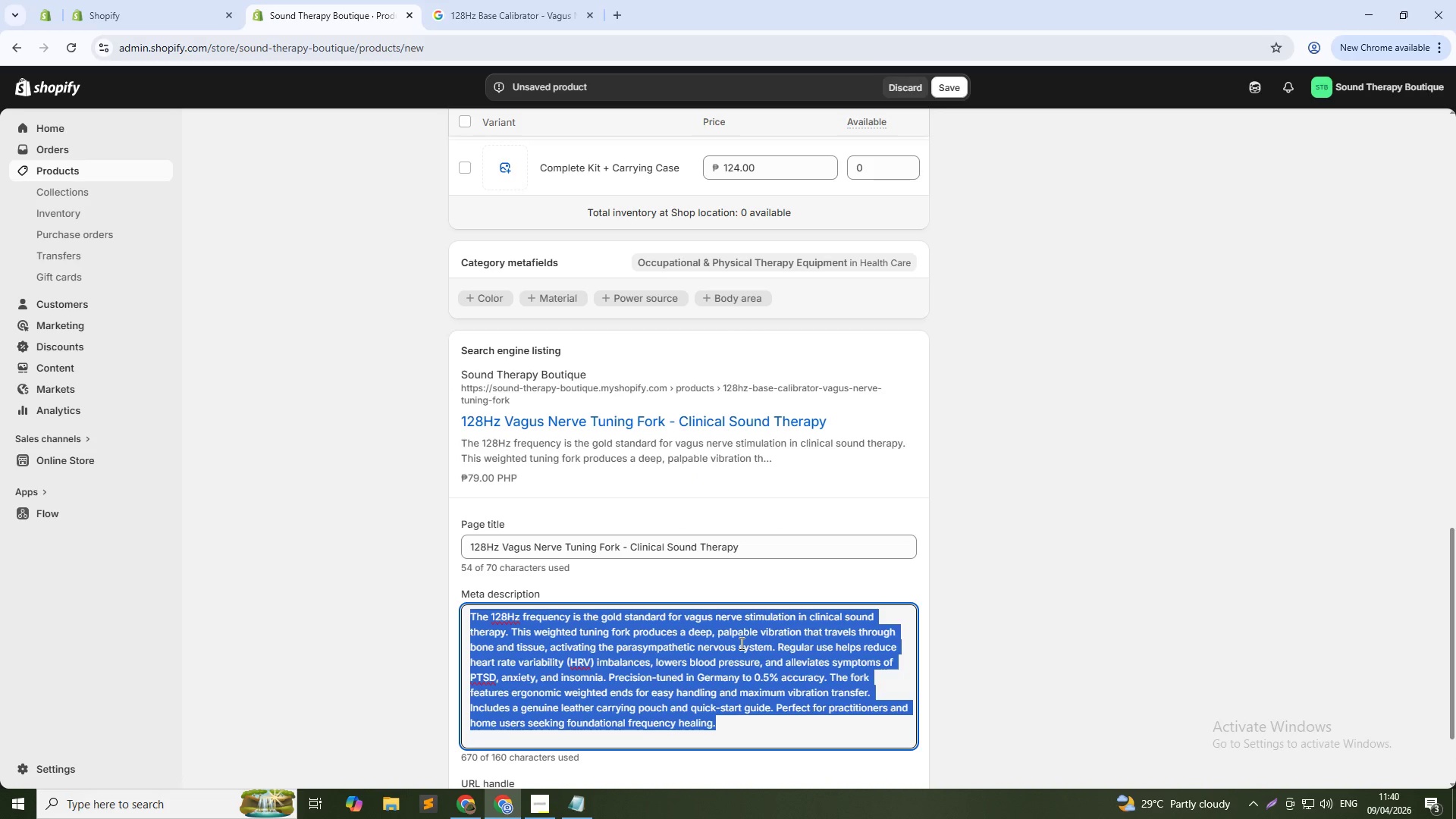 
hold_key(key=ShiftLeft, duration=0.34)
 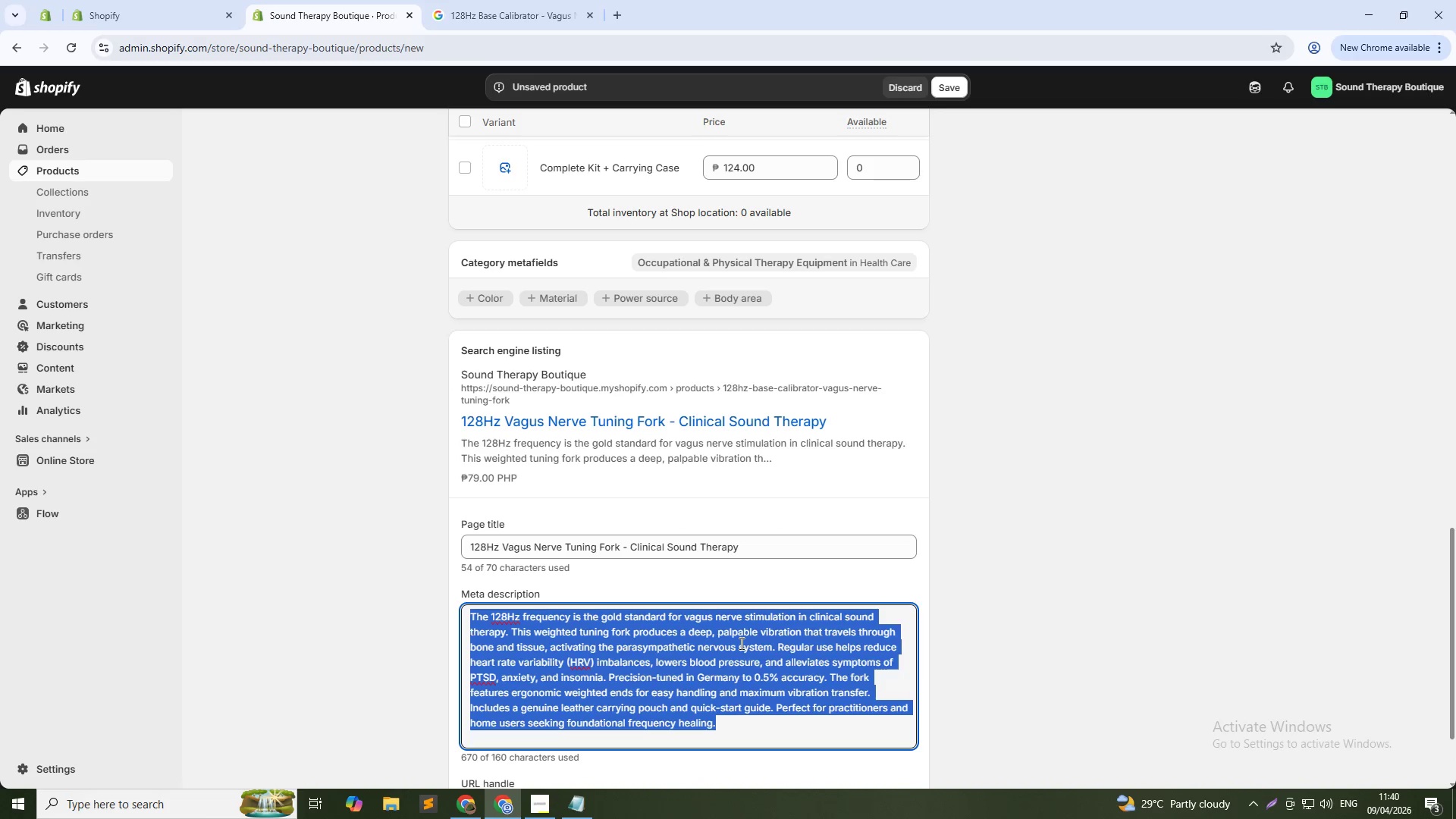 
type(128Hz )
 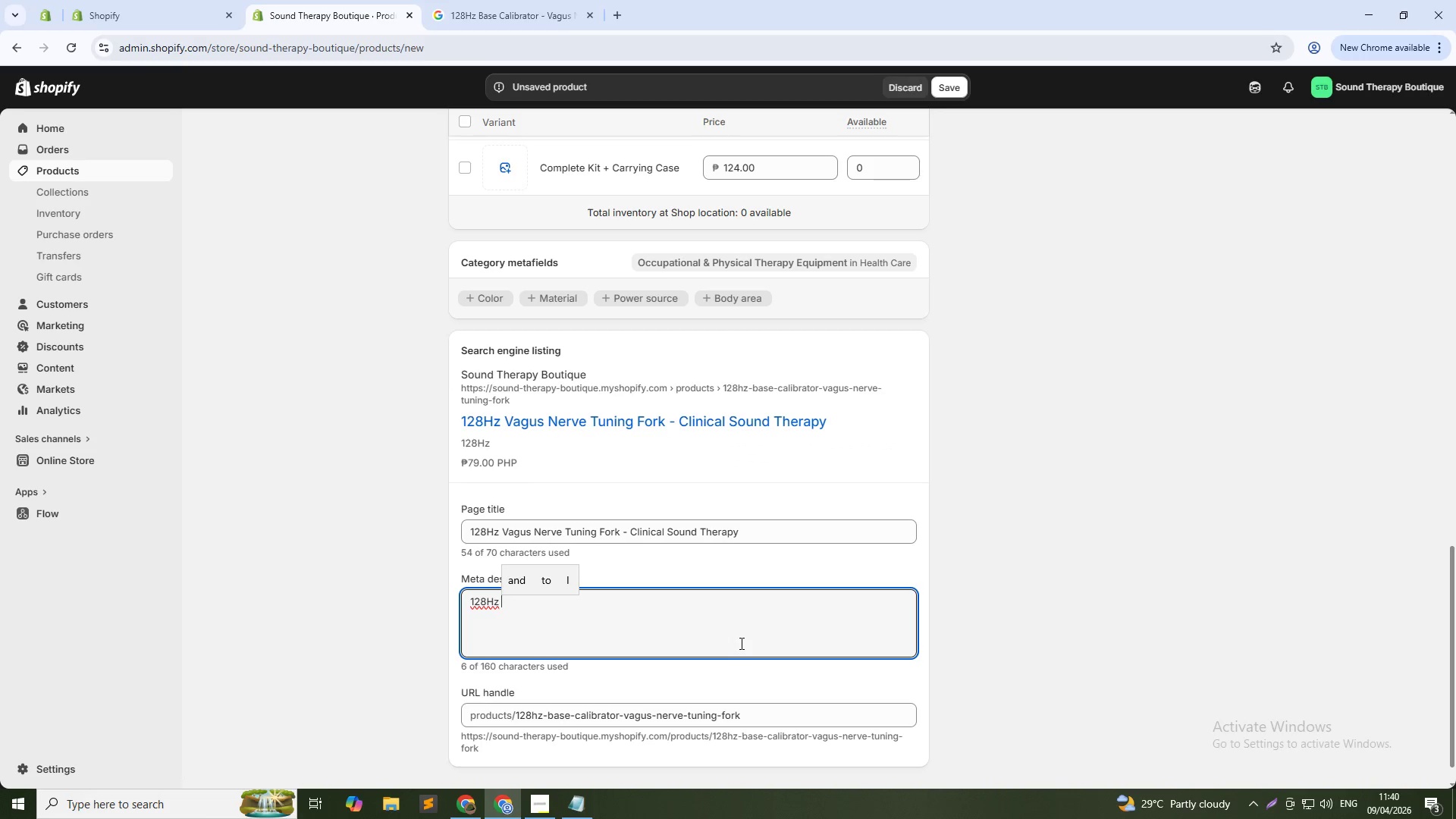 
type(base calibrator weighted fork of)
key(Backspace)
key(Backspace)
type(for PTSD, anxi)
key(Backspace)
key(Backspace)
type(xiety)
 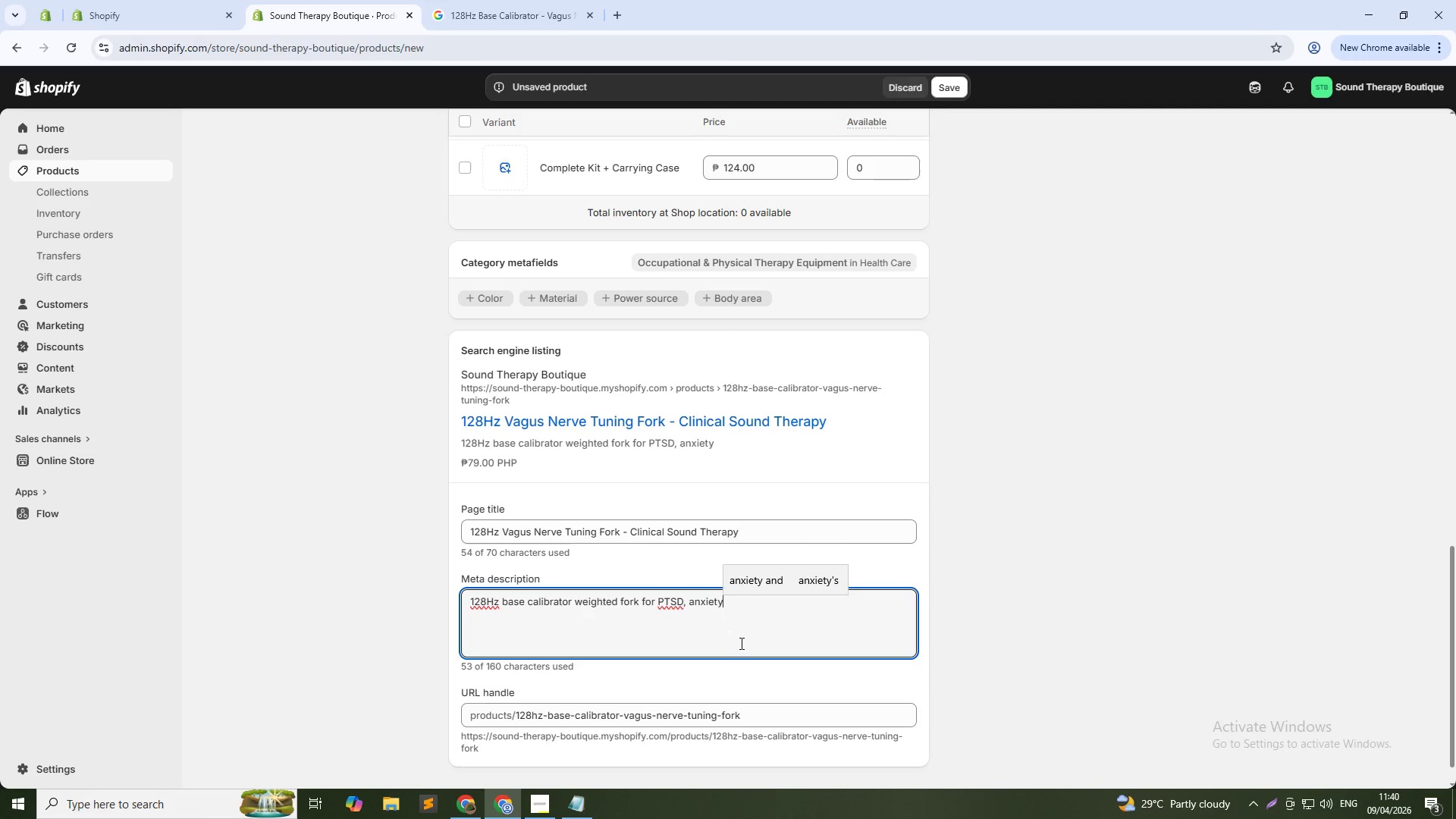 
wait(8.78)
 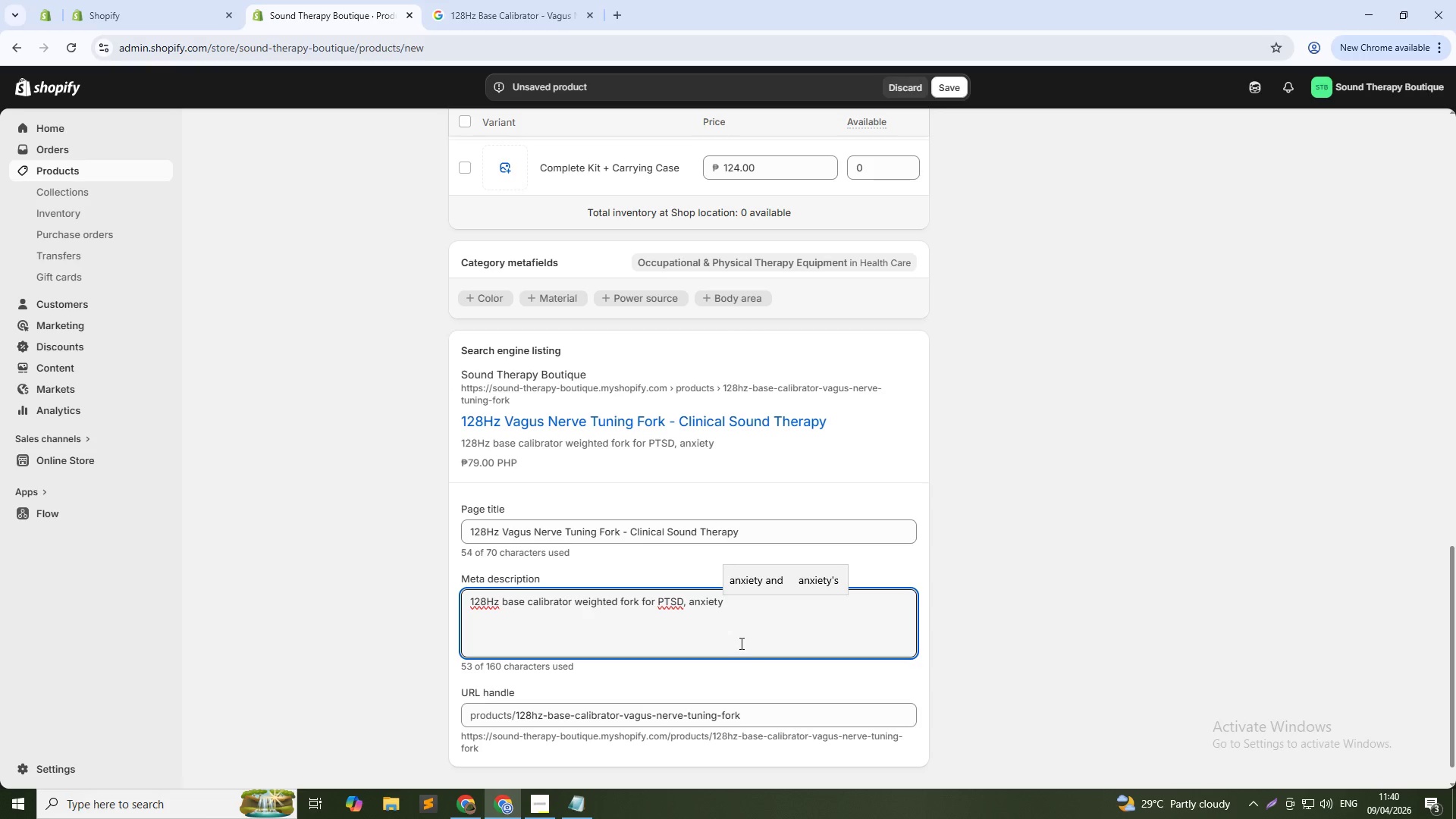 
type( &)
key(Backspace)
type(& HRV. Precision German tuning. INcludes leather pouch)
 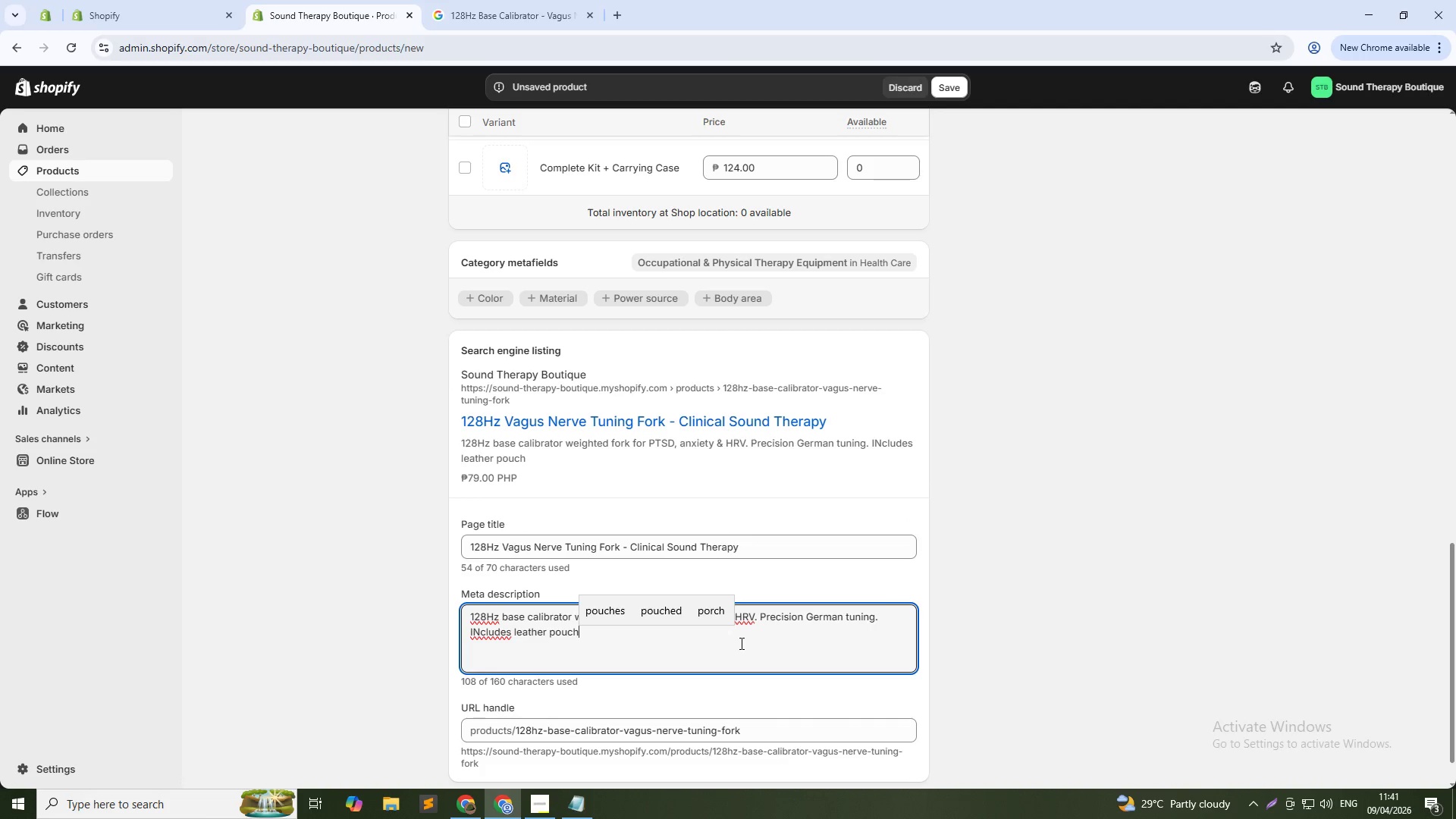 
hold_key(key=ArrowLeft, duration=1.08)
 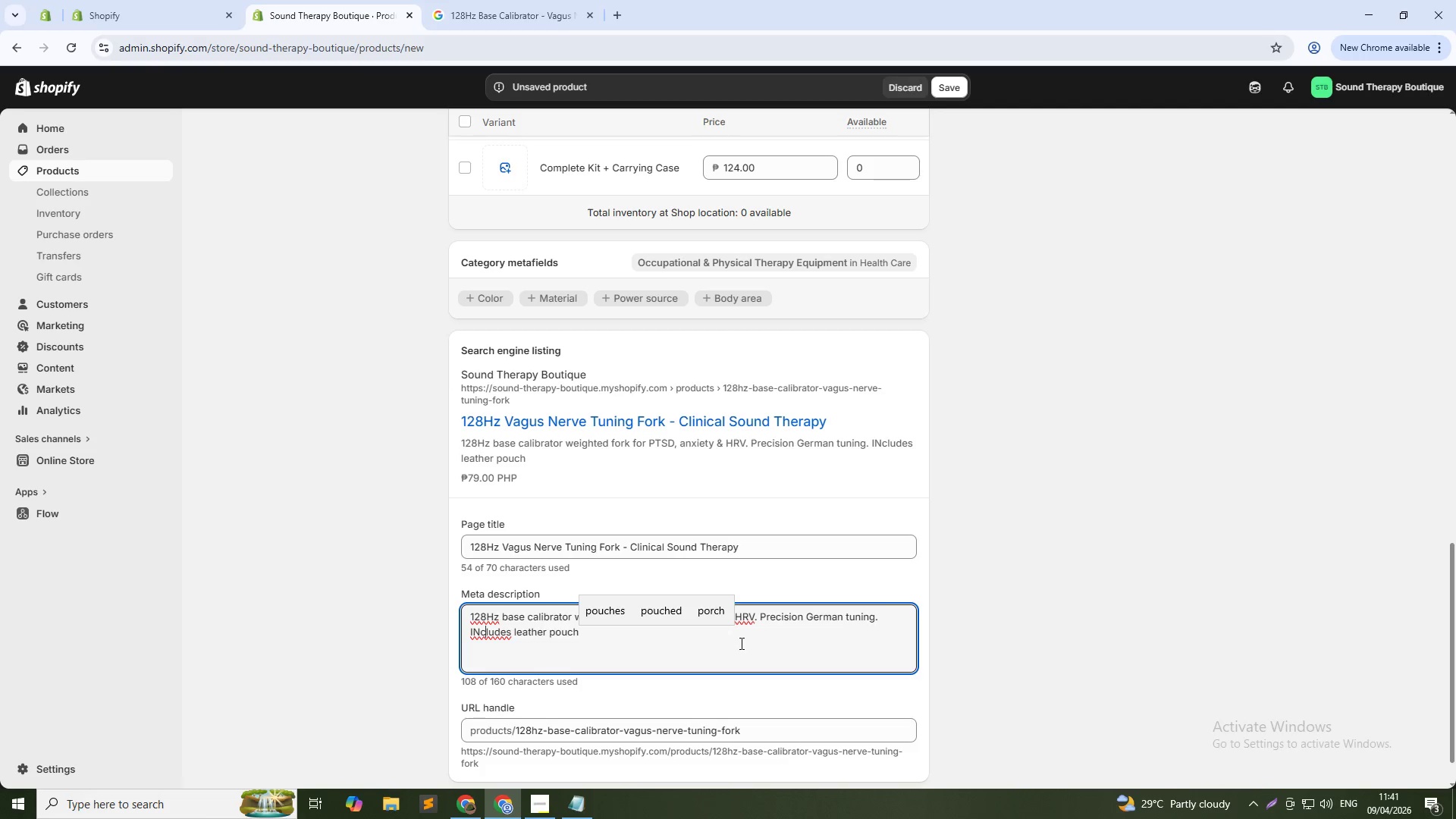 
key(ArrowLeft)
 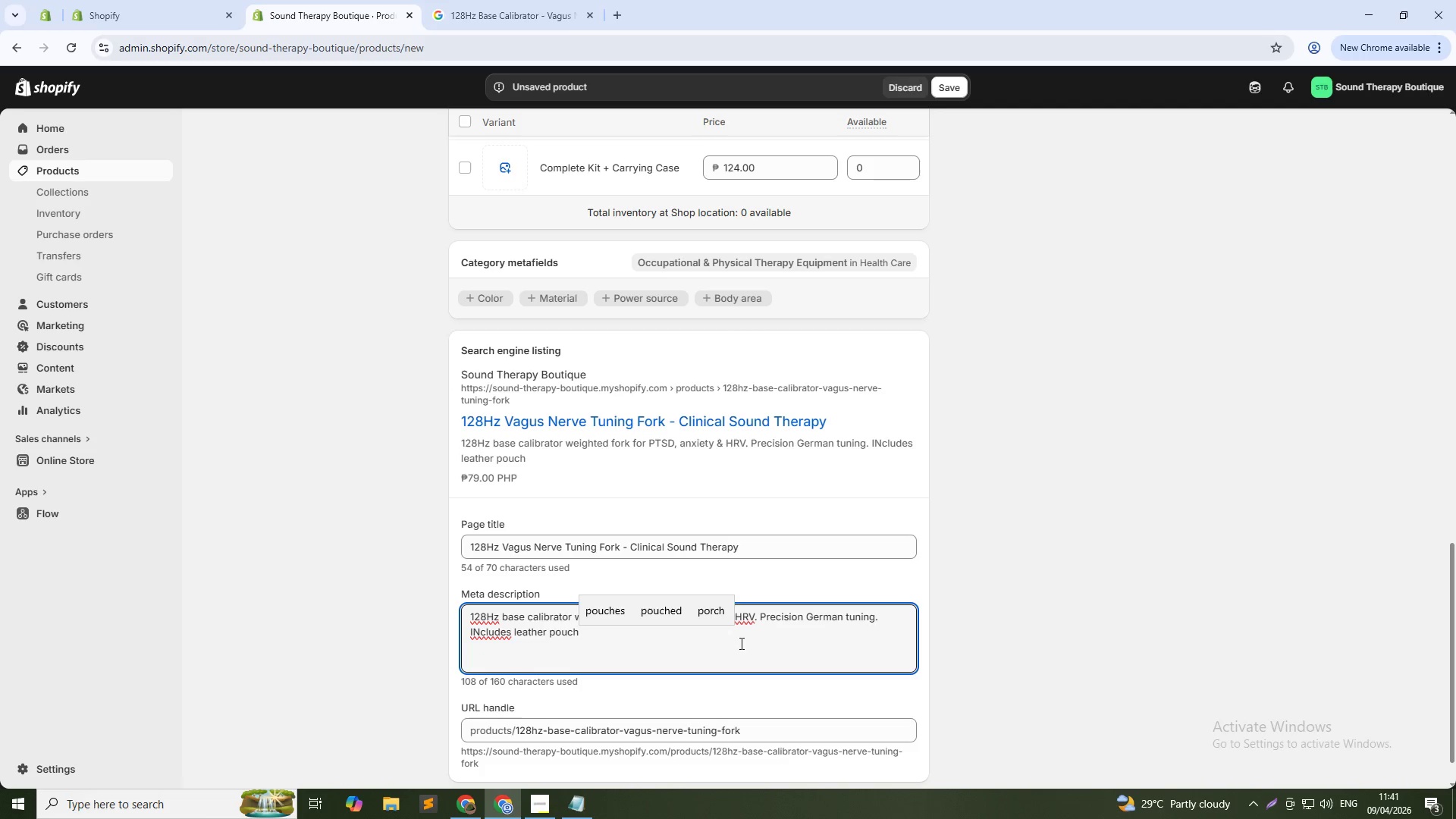 
key(Backspace)
 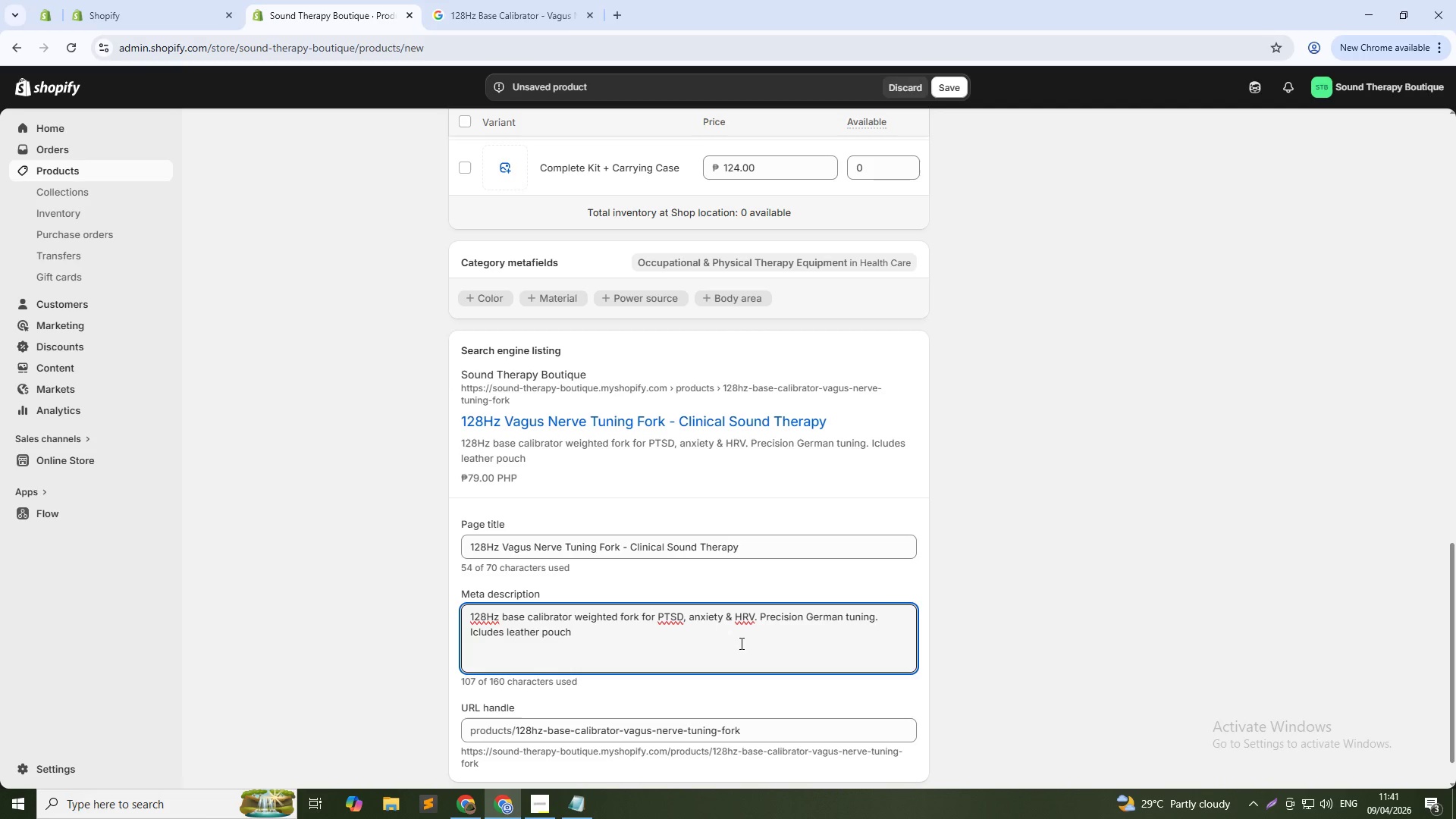 
key(N)
 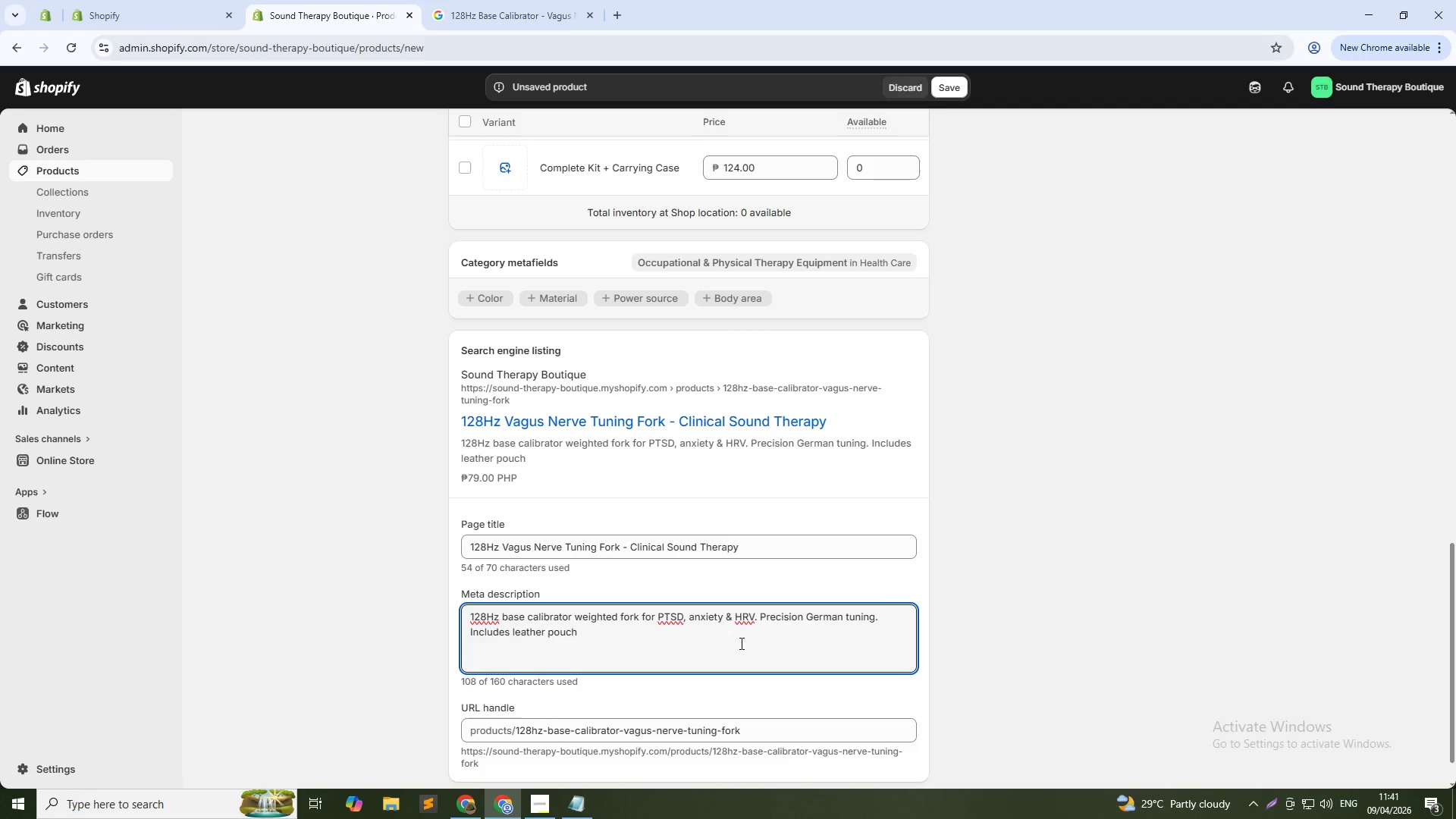 
key(ArrowDown)
 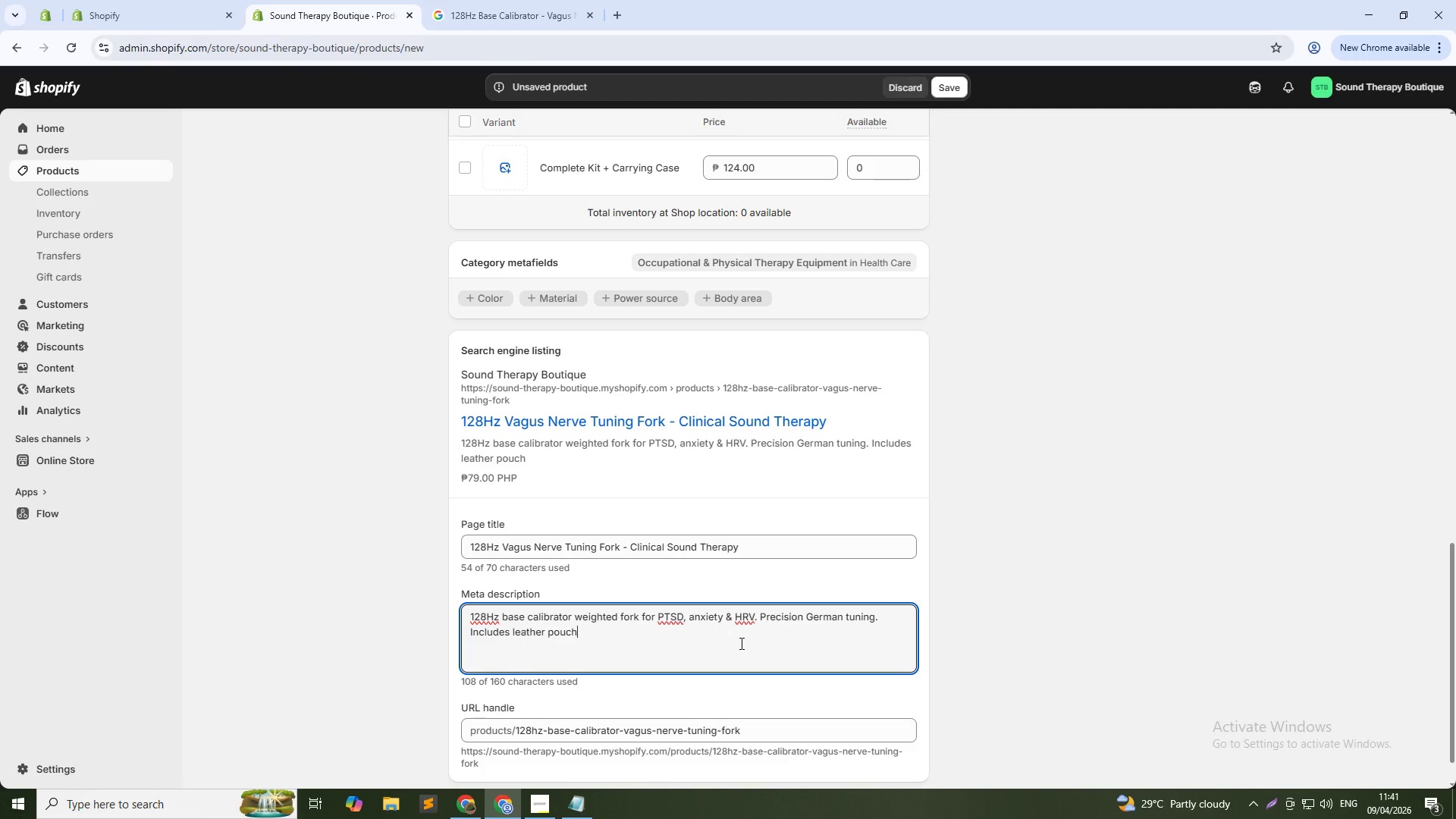 
type(. Buy now.)
 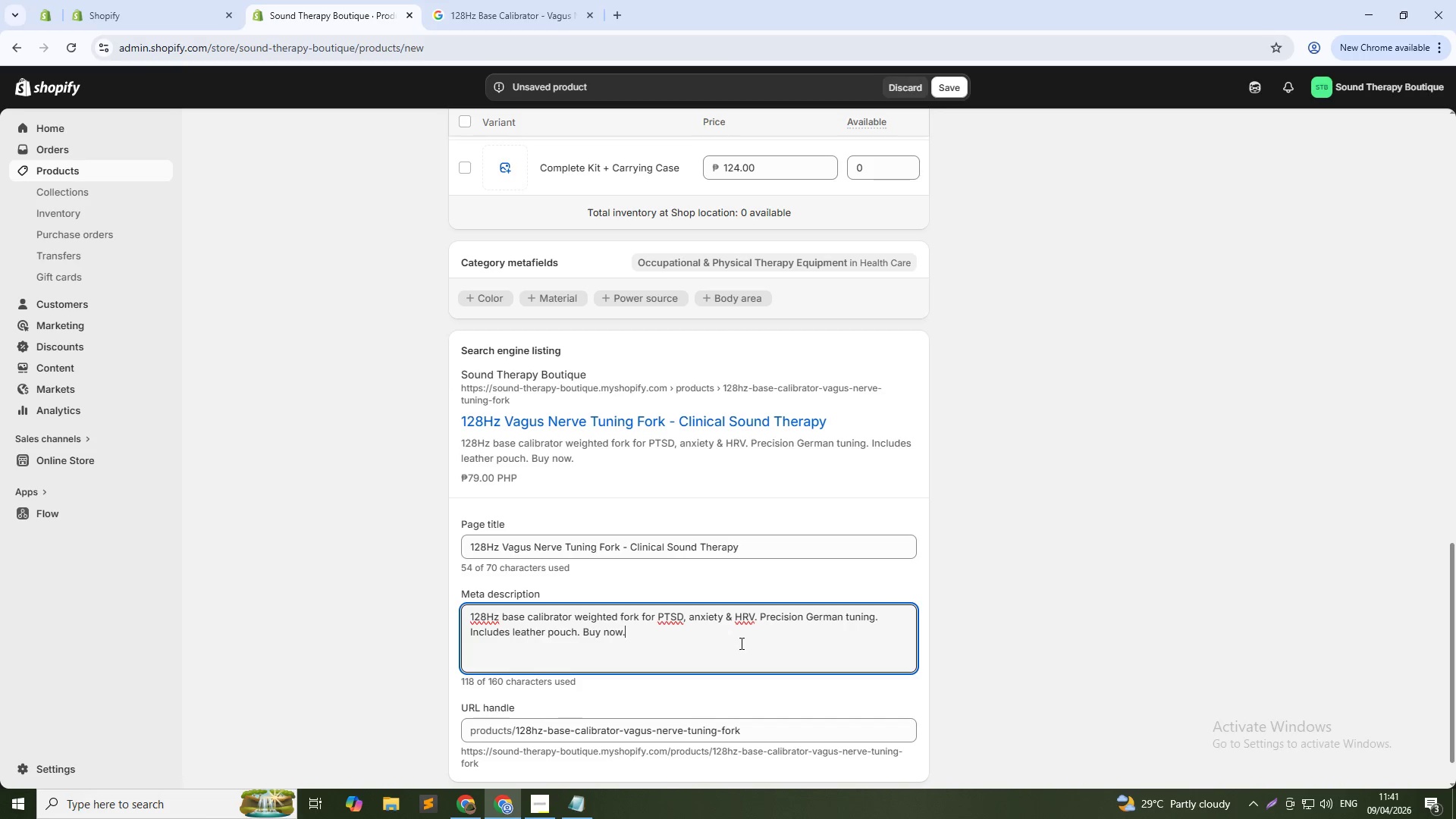 
wait(19.45)
 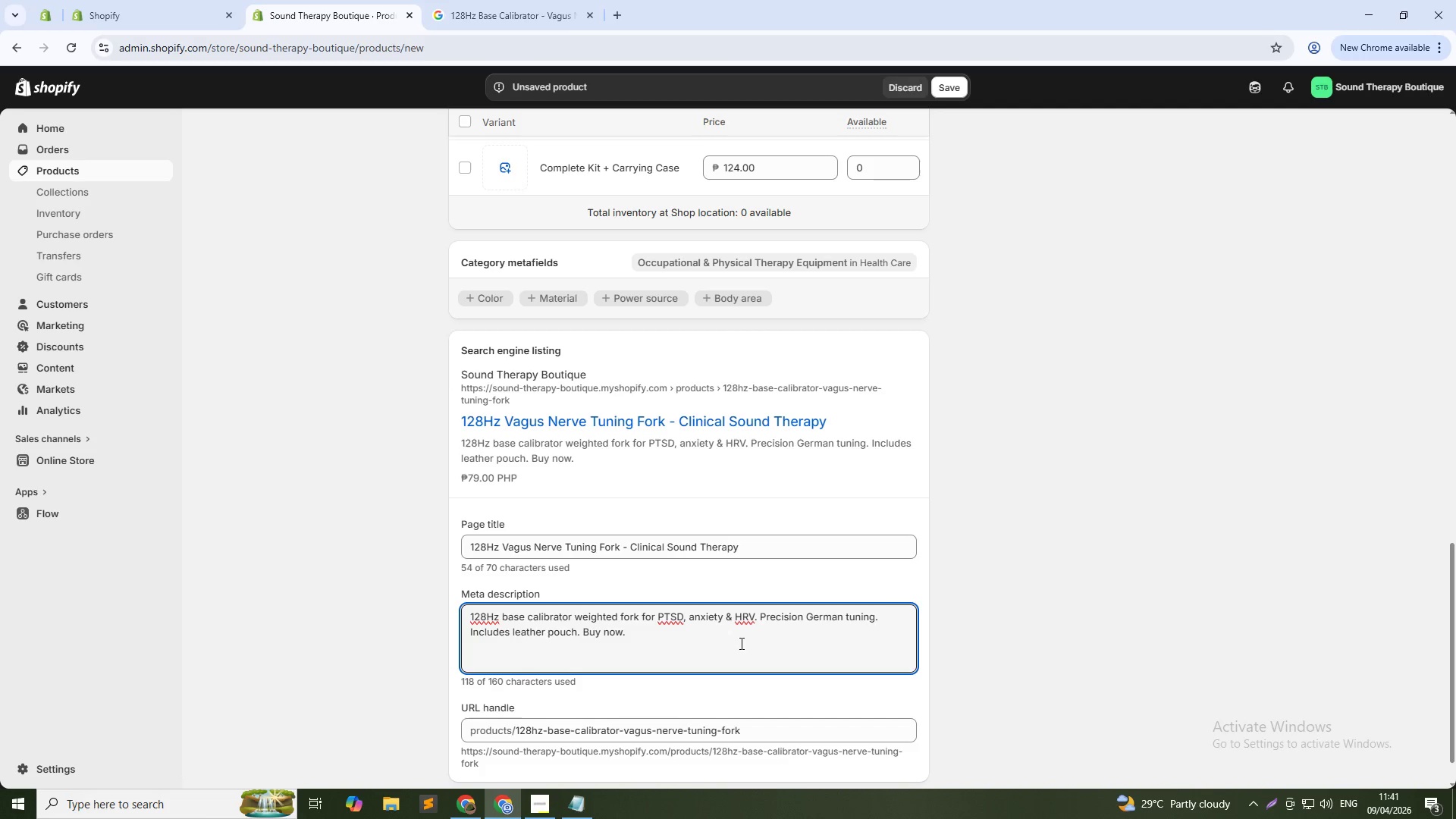 
left_click([941, 91])
 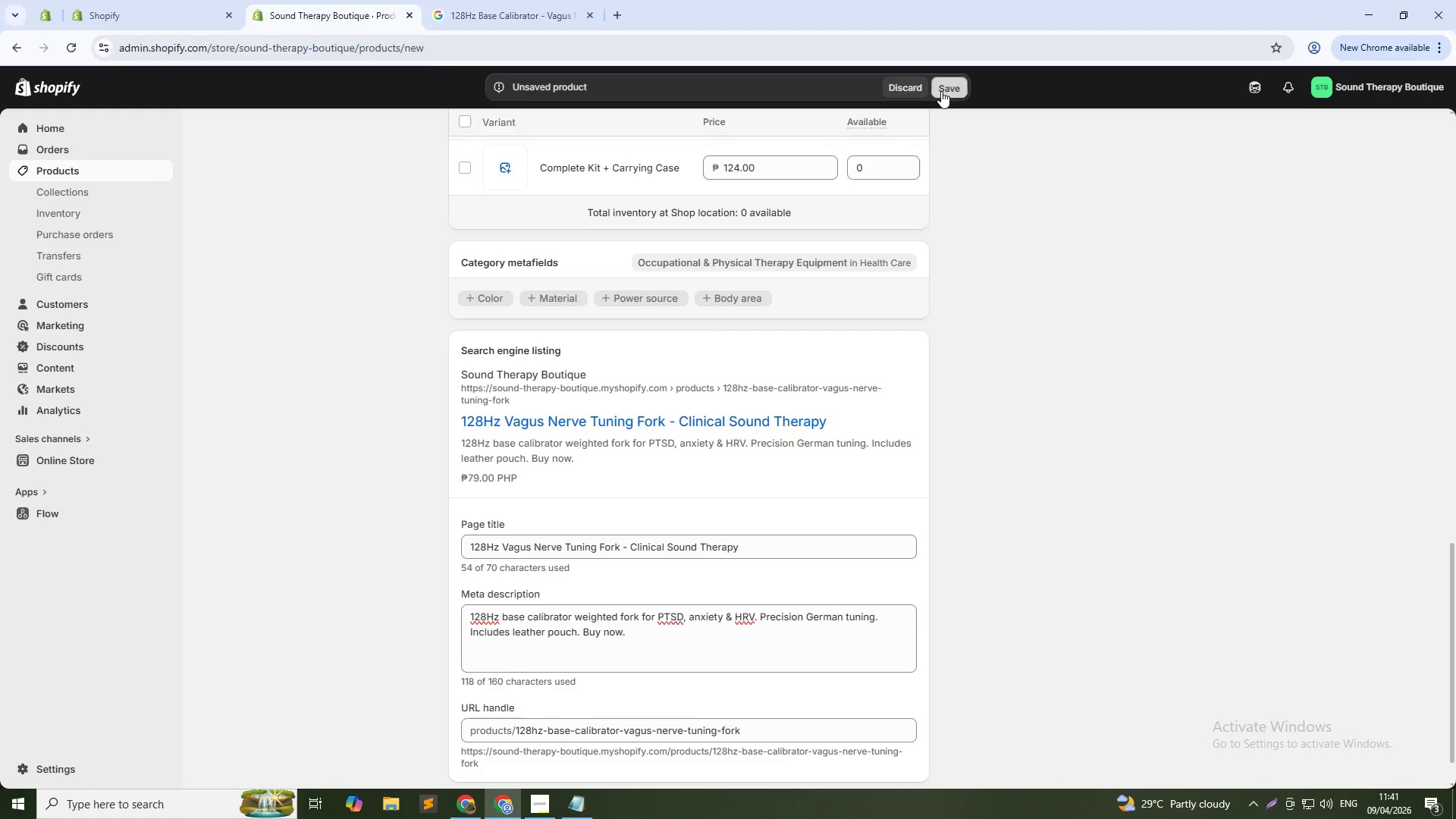 
key(Alt+AltLeft)
 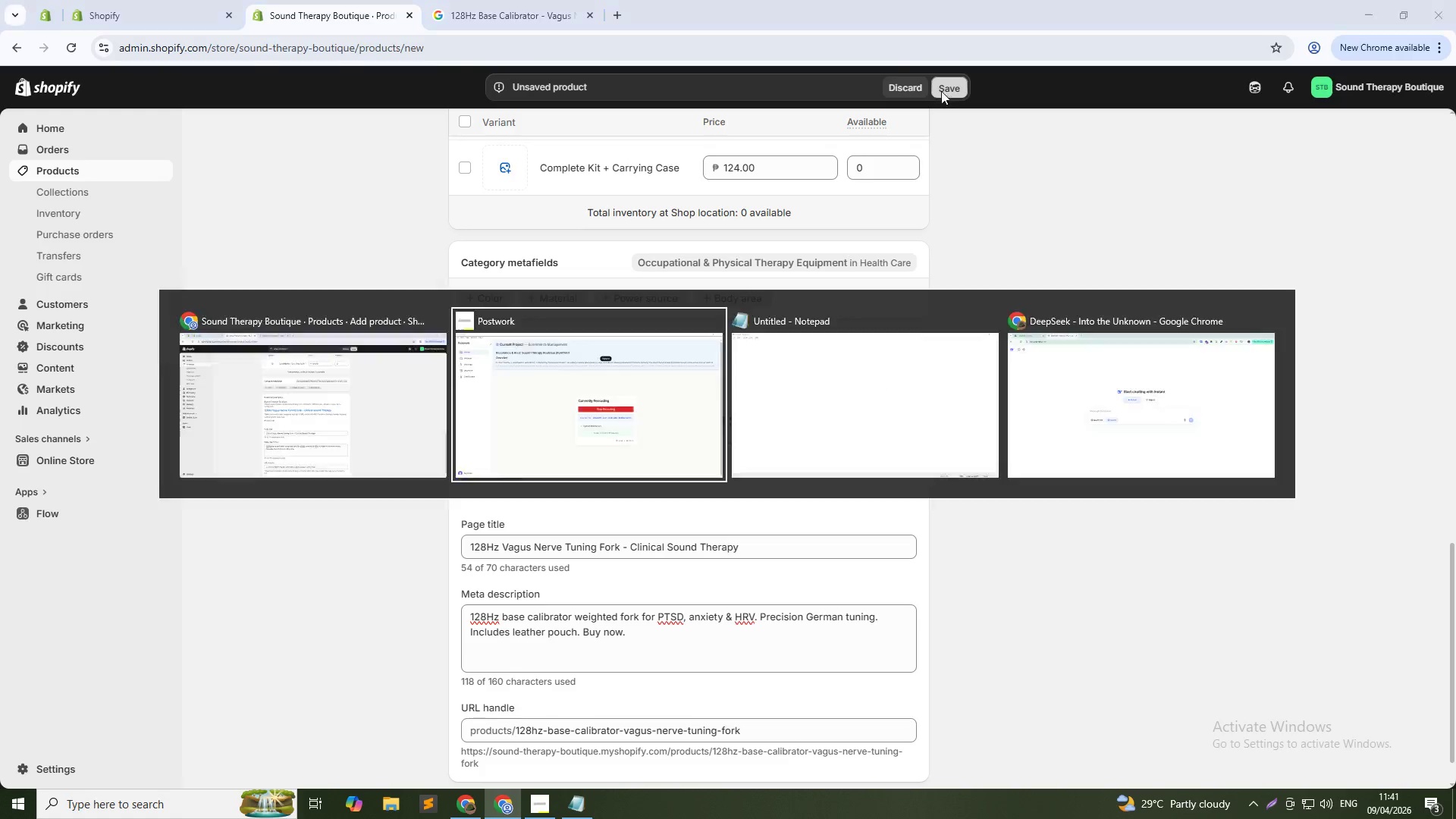 
key(Alt+Tab)
 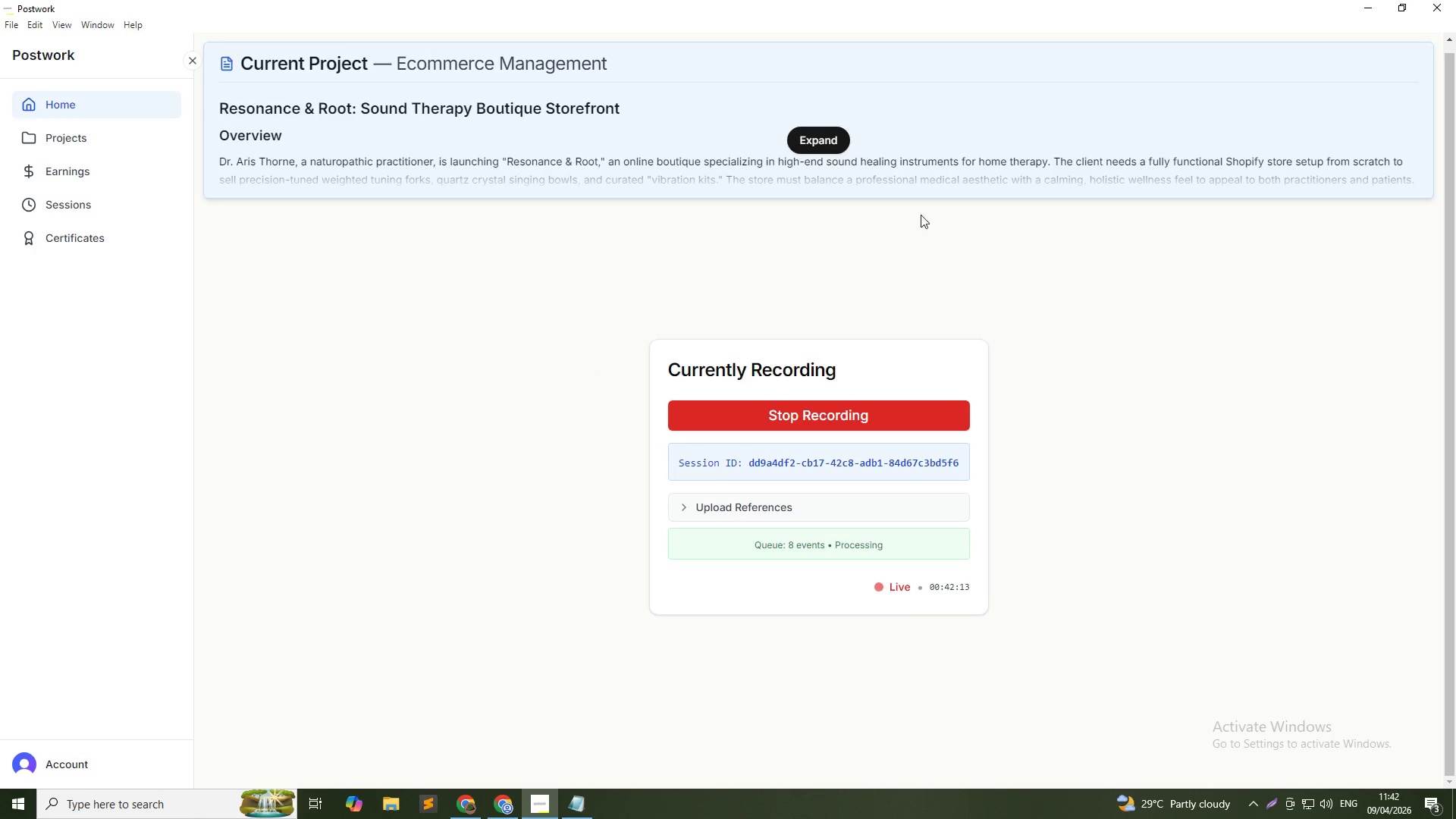 
key(Alt+AltLeft)